 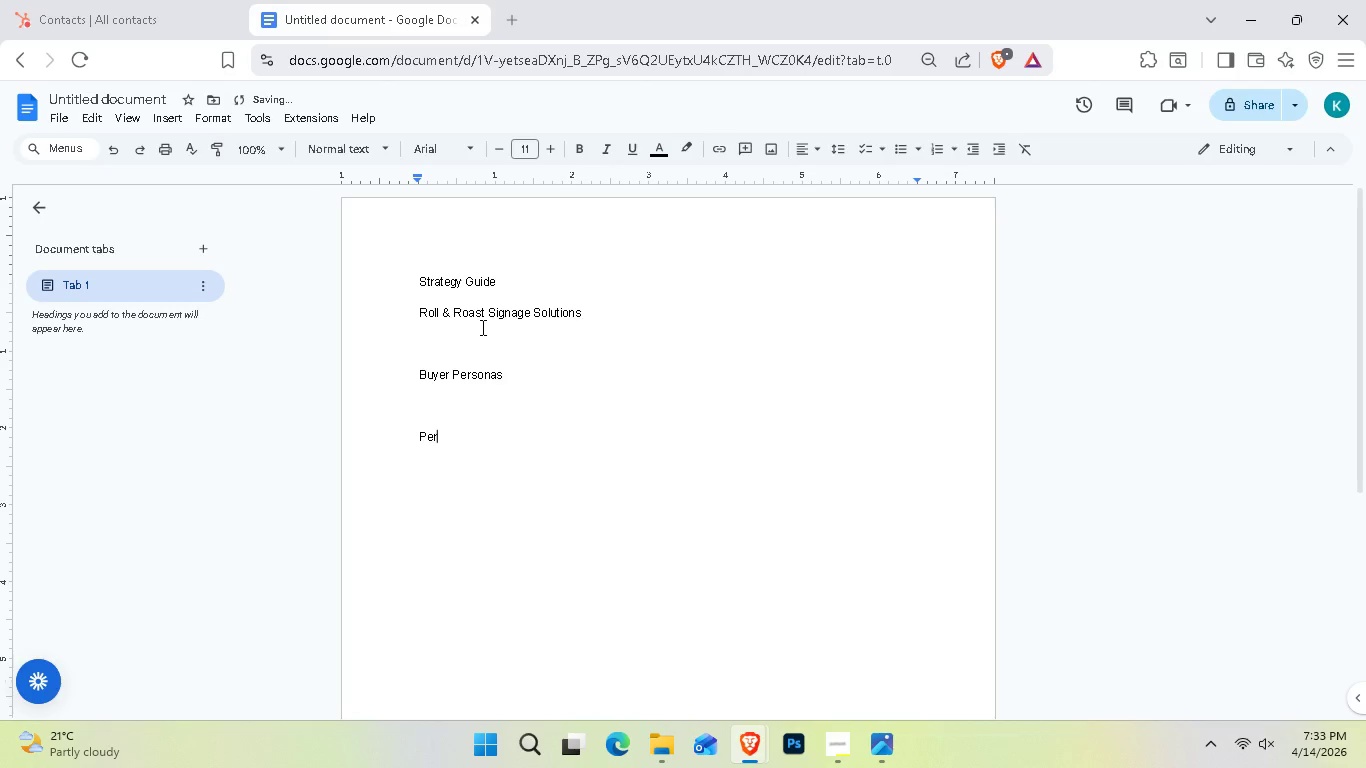 
hold_key(key=ShiftLeft, duration=1.02)
 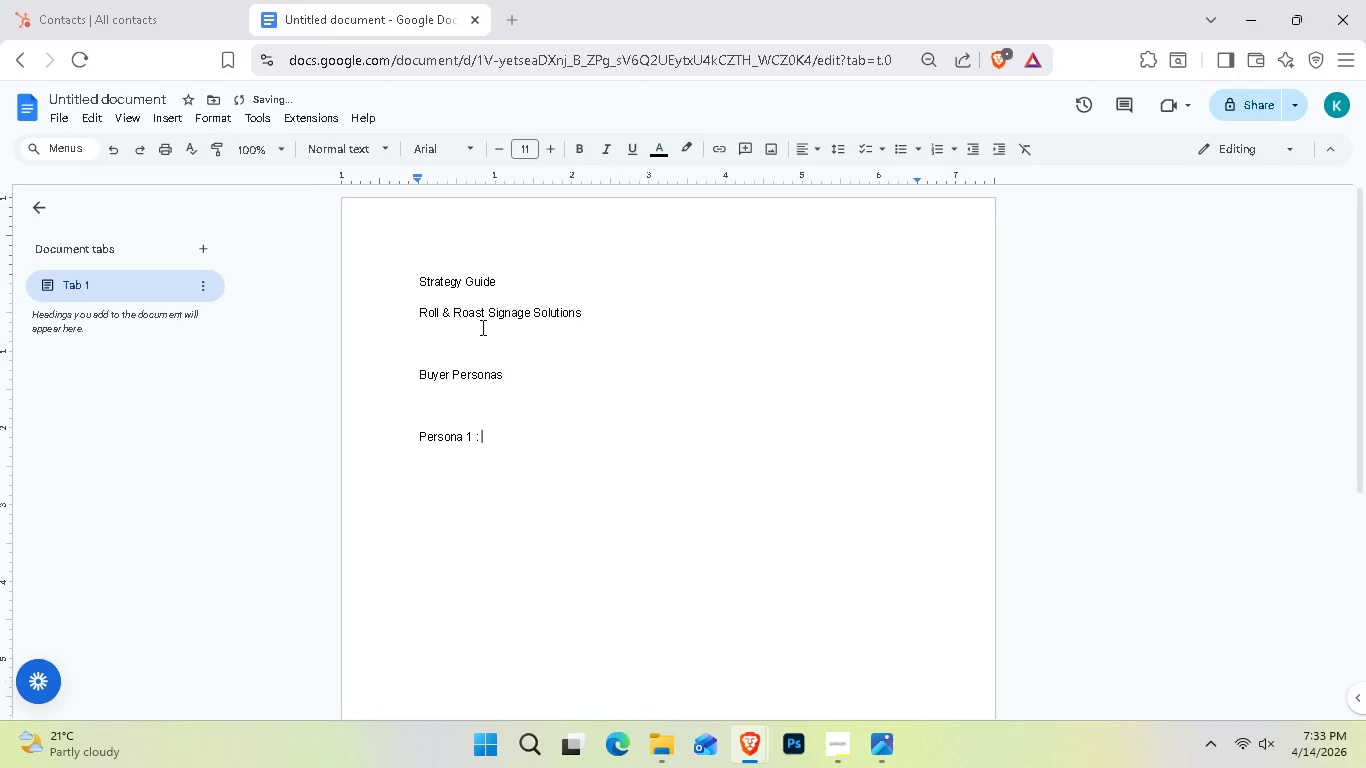 
hold_key(key=ShiftLeft, duration=0.78)
 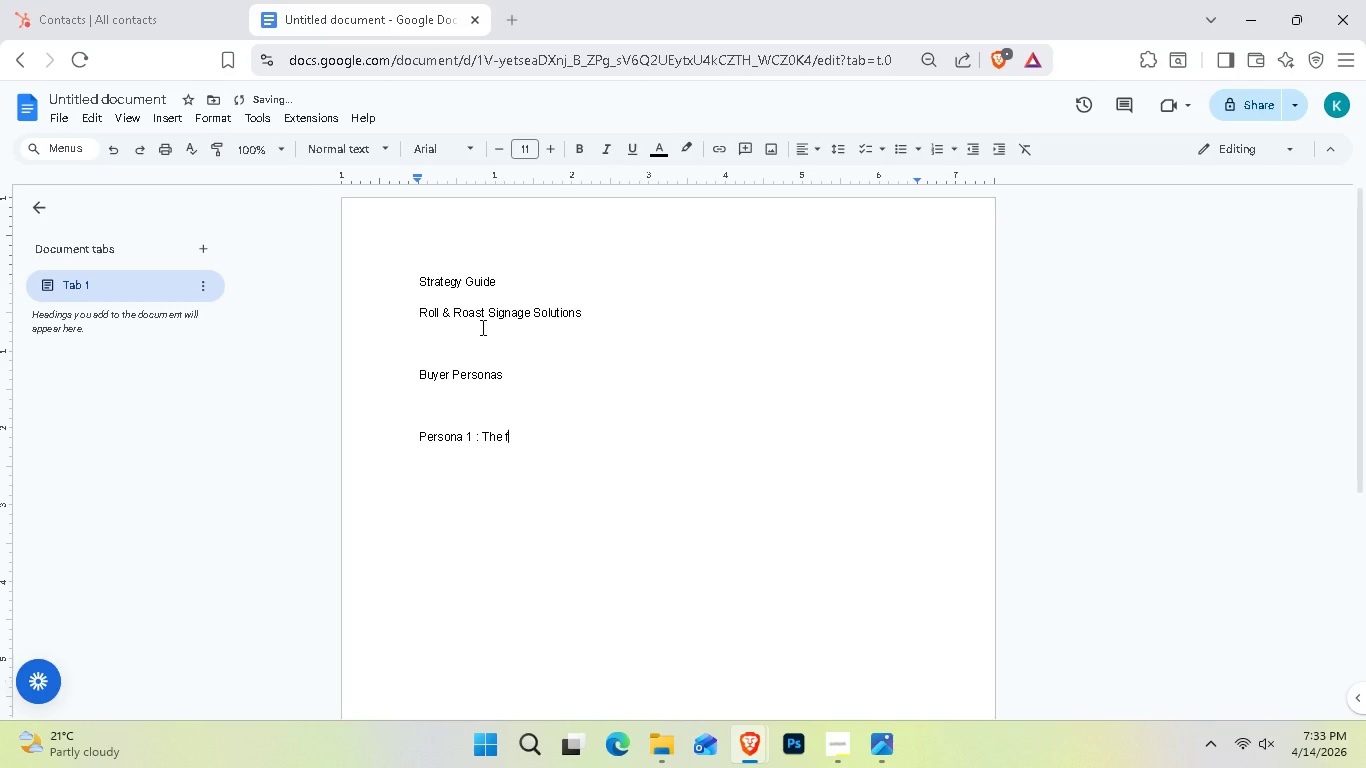 
hold_key(key=ShiftLeft, duration=0.62)
 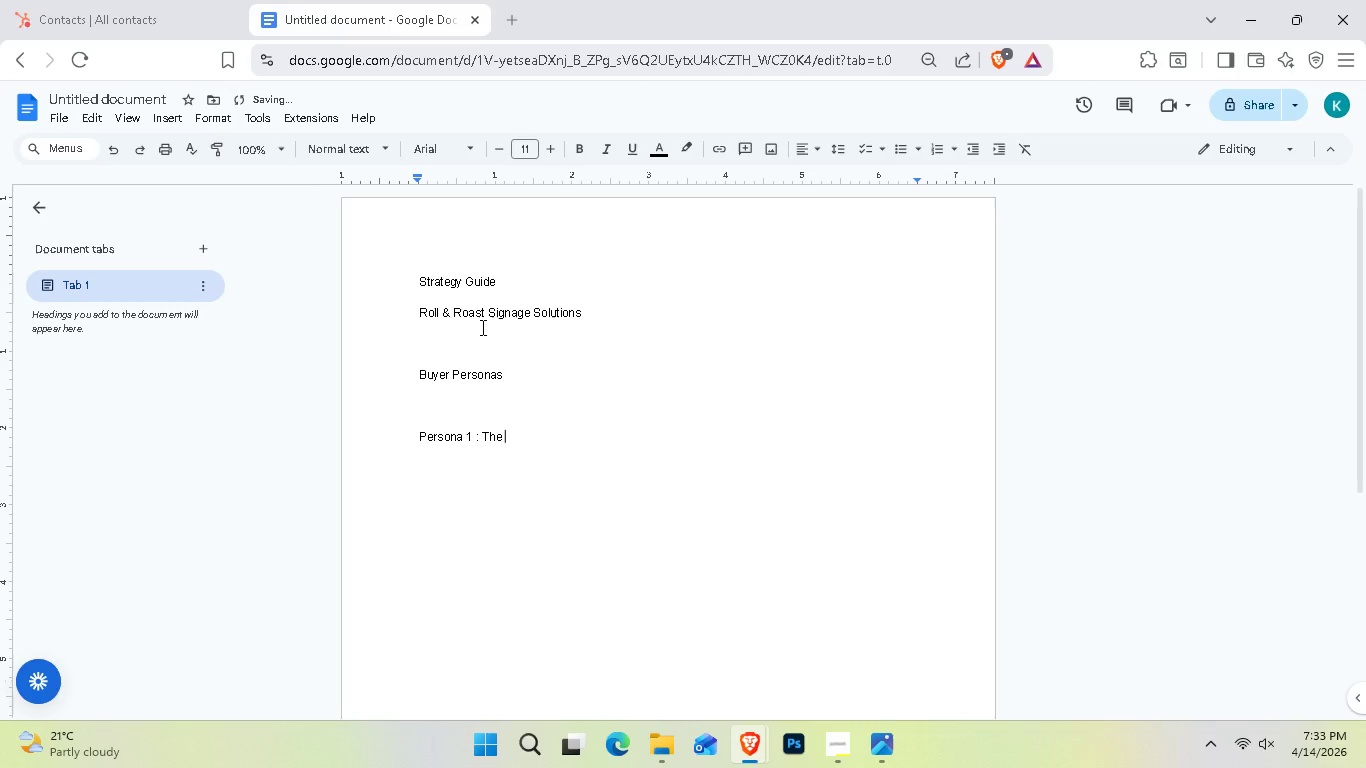 
hold_key(key=ShiftLeft, duration=0.34)
 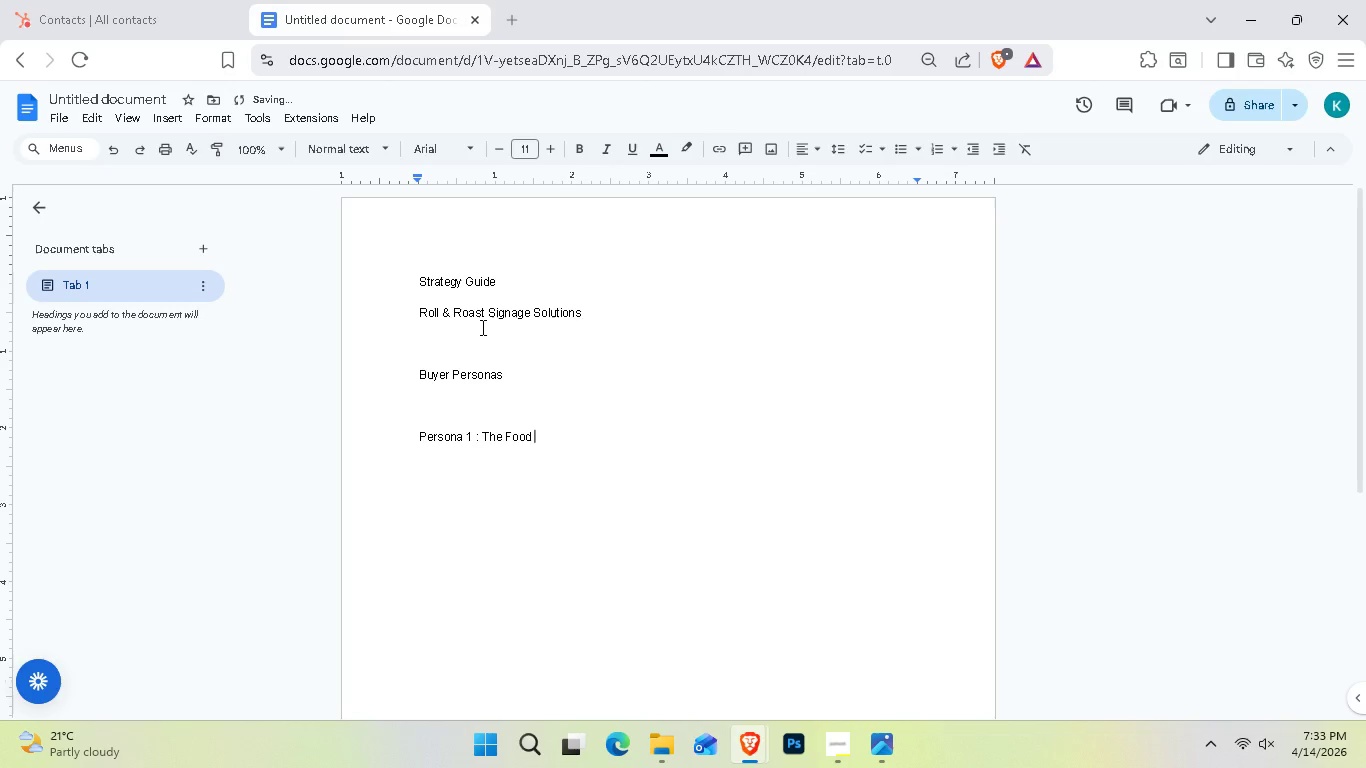 
hold_key(key=ShiftLeft, duration=0.41)
 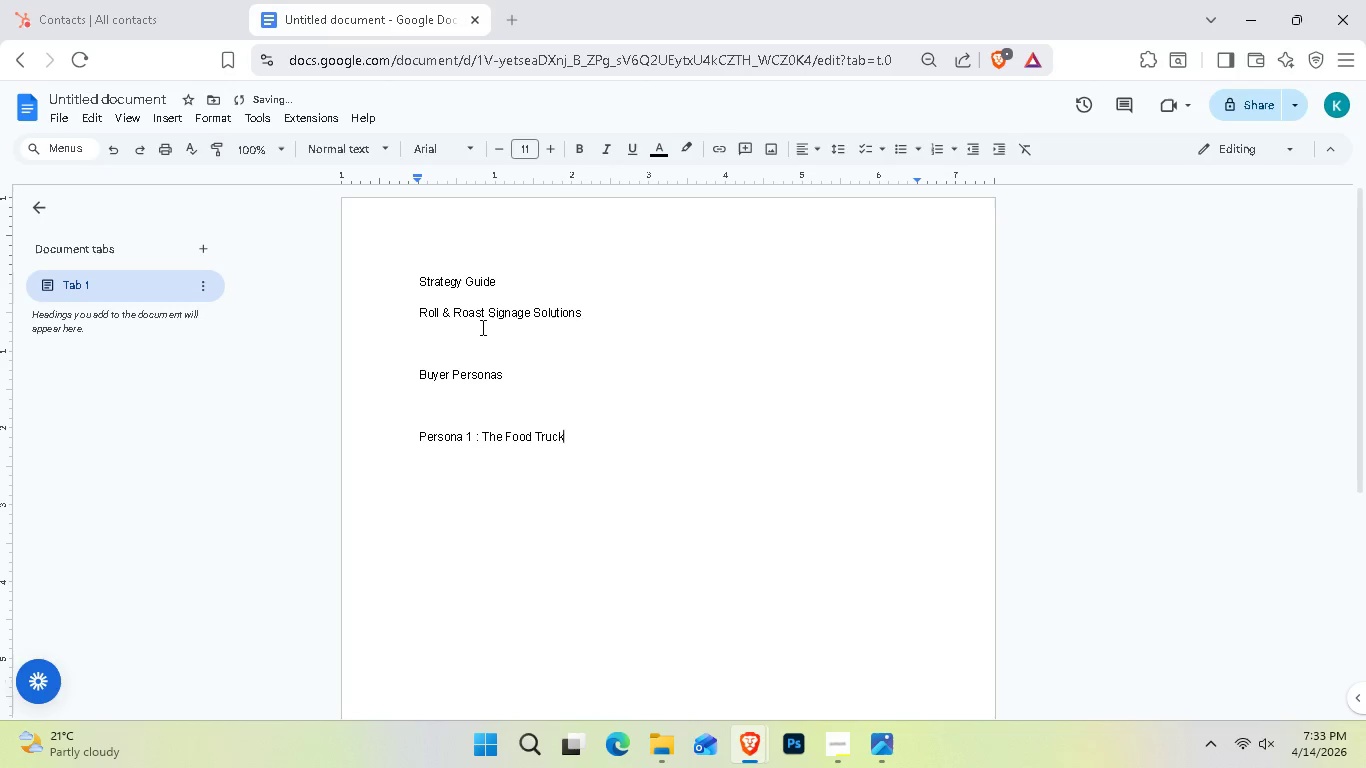 
hold_key(key=ShiftLeft, duration=0.59)
 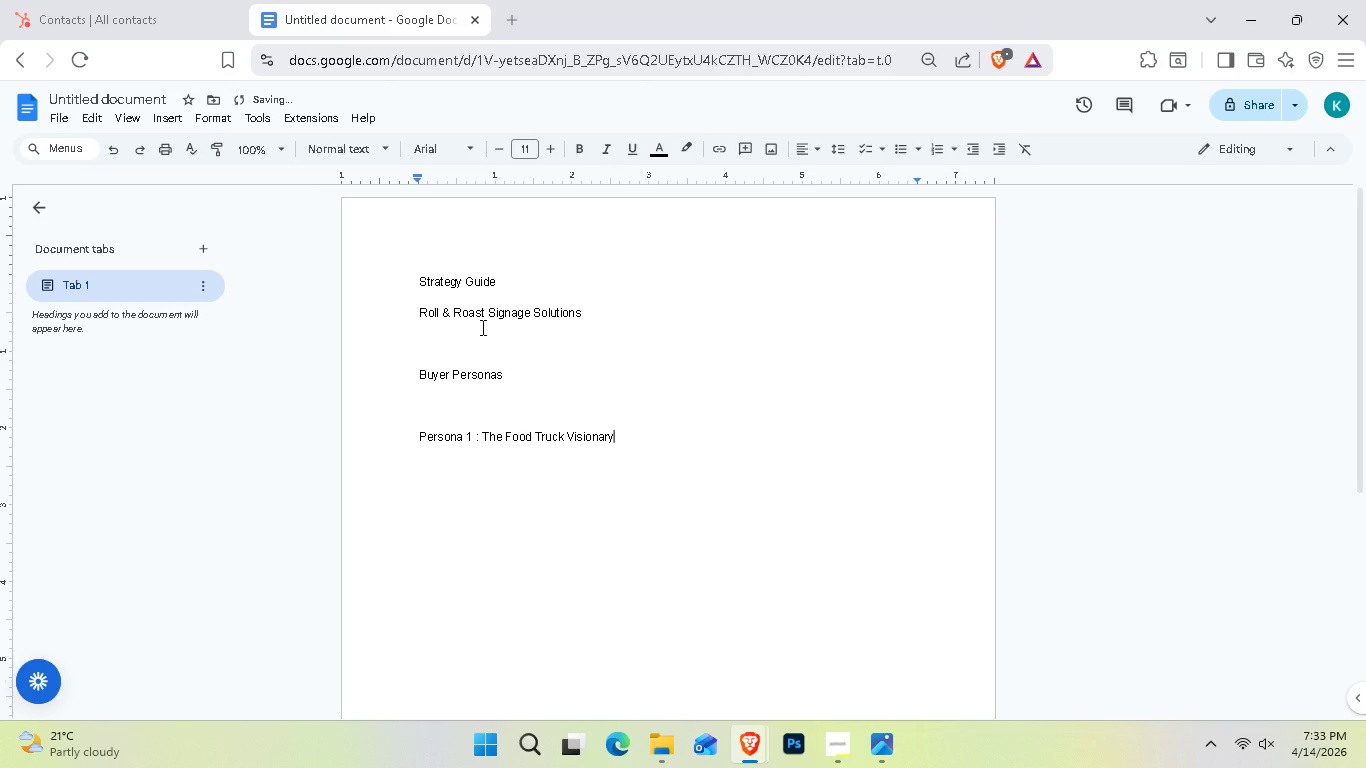 
wait(5.69)
 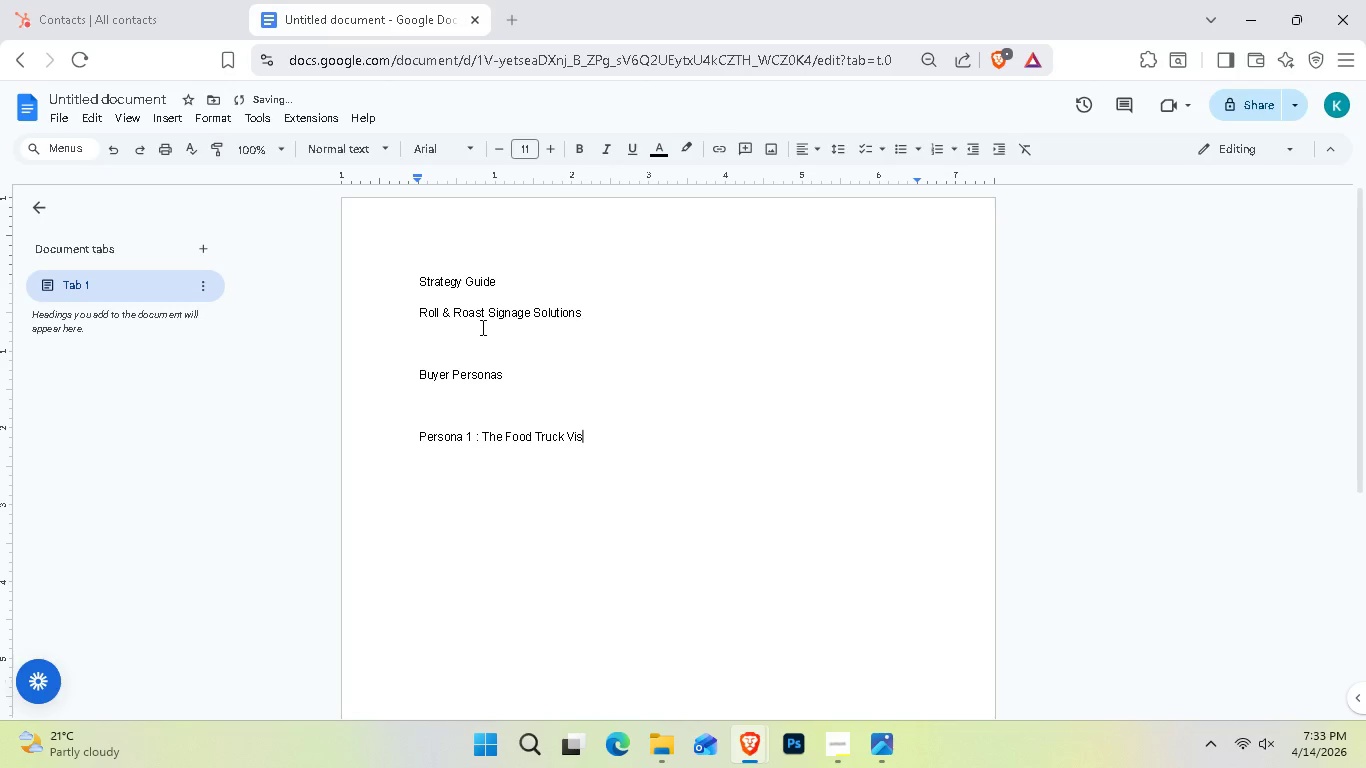 
key(Enter)
 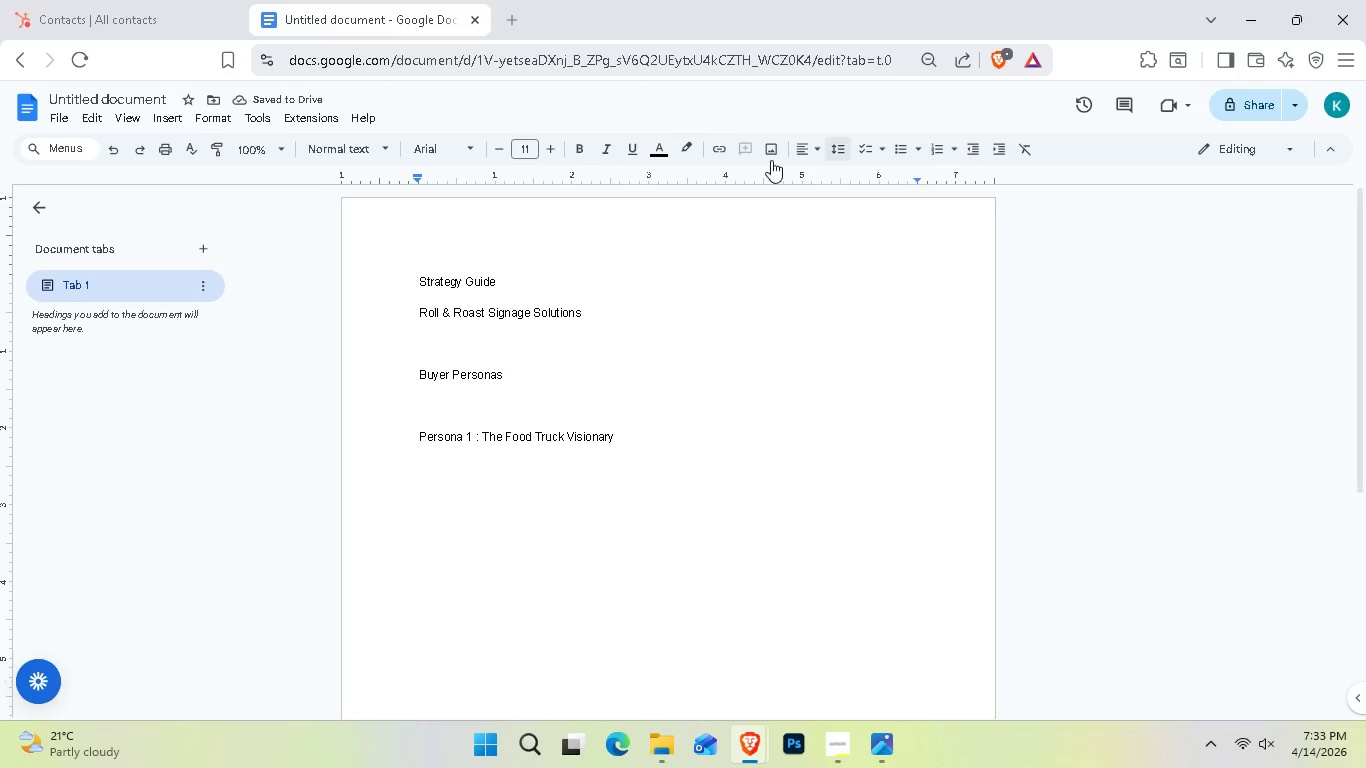 
left_click([907, 156])
 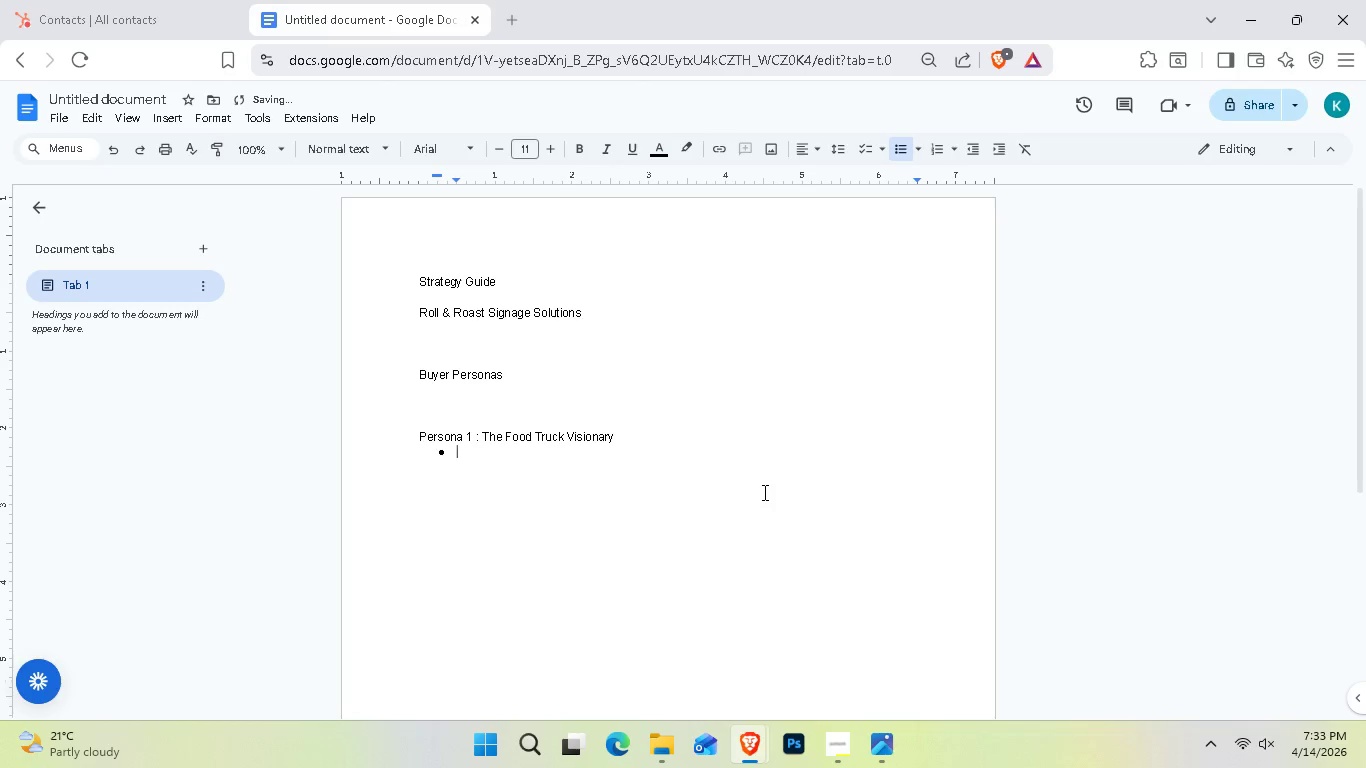 
key(Enter)
 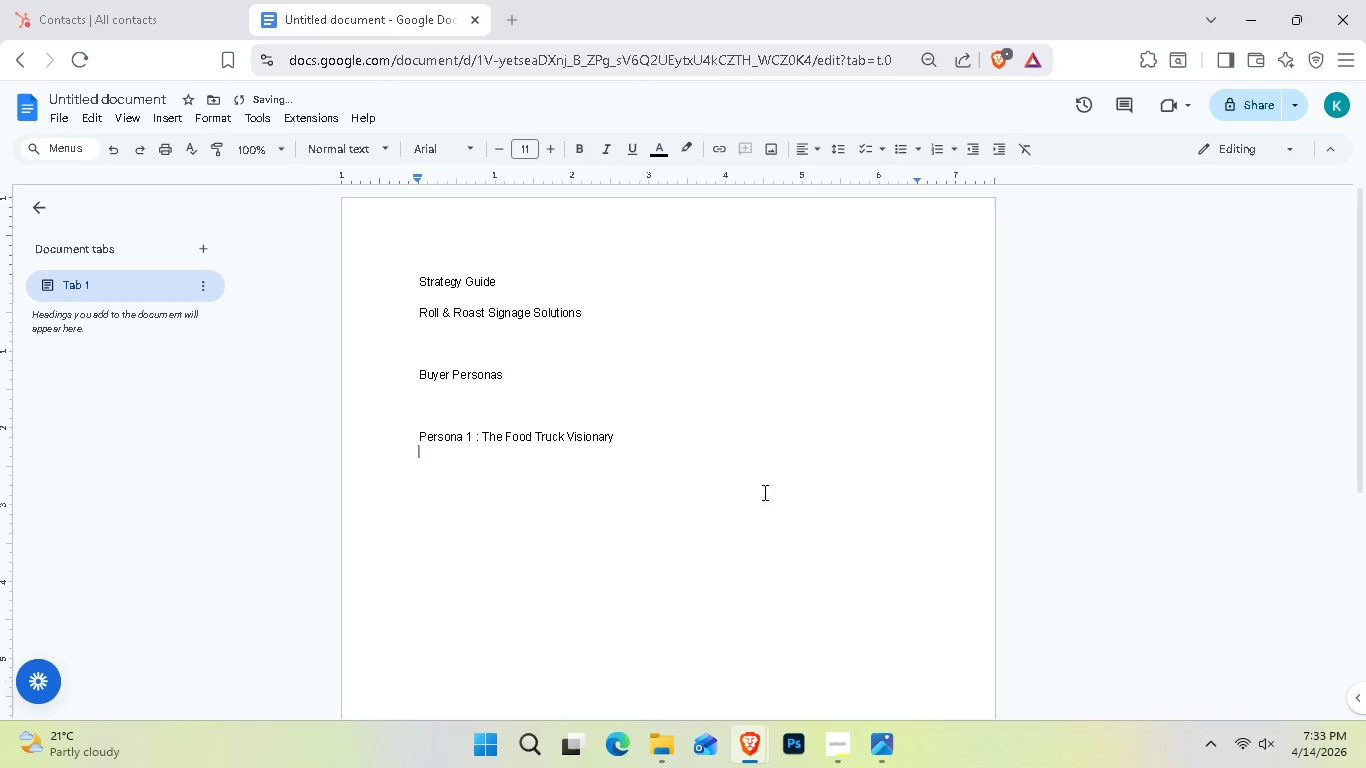 
key(Enter)
 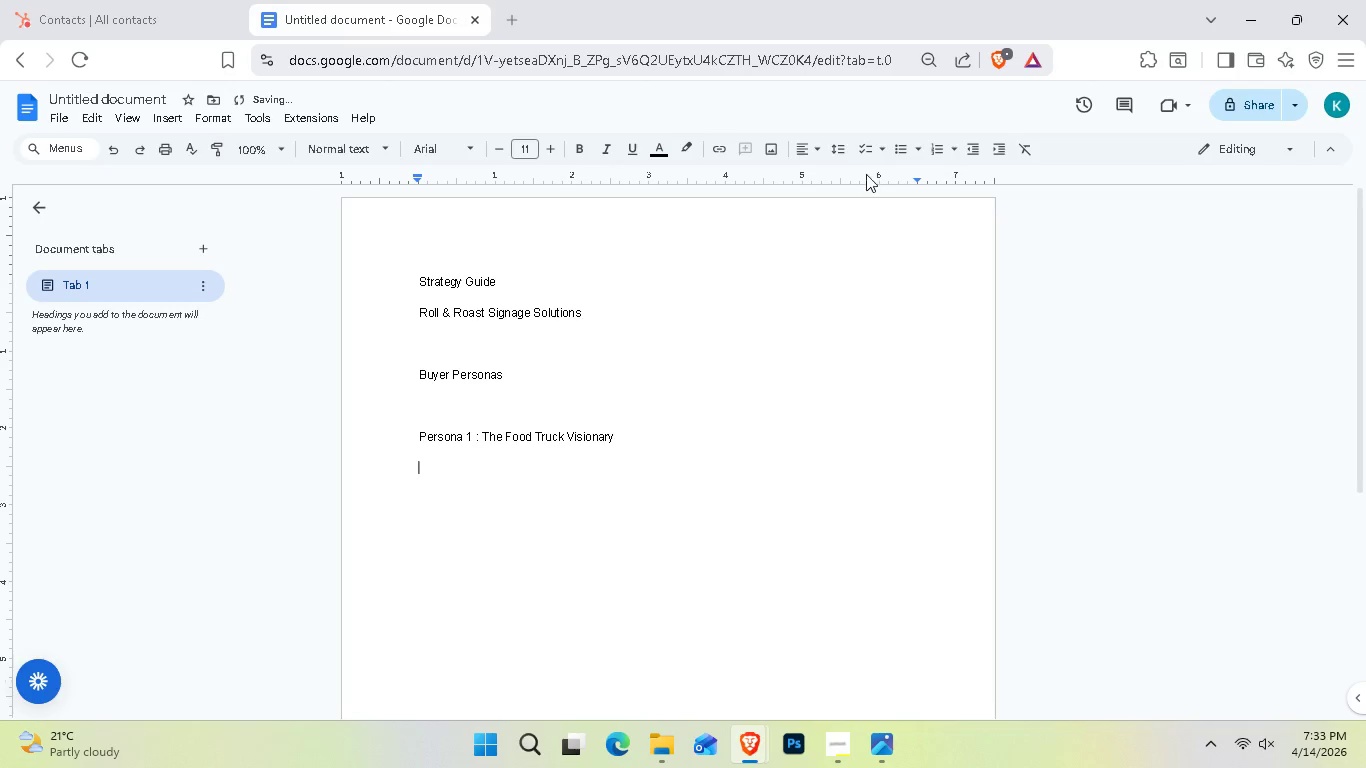 
left_click([906, 150])
 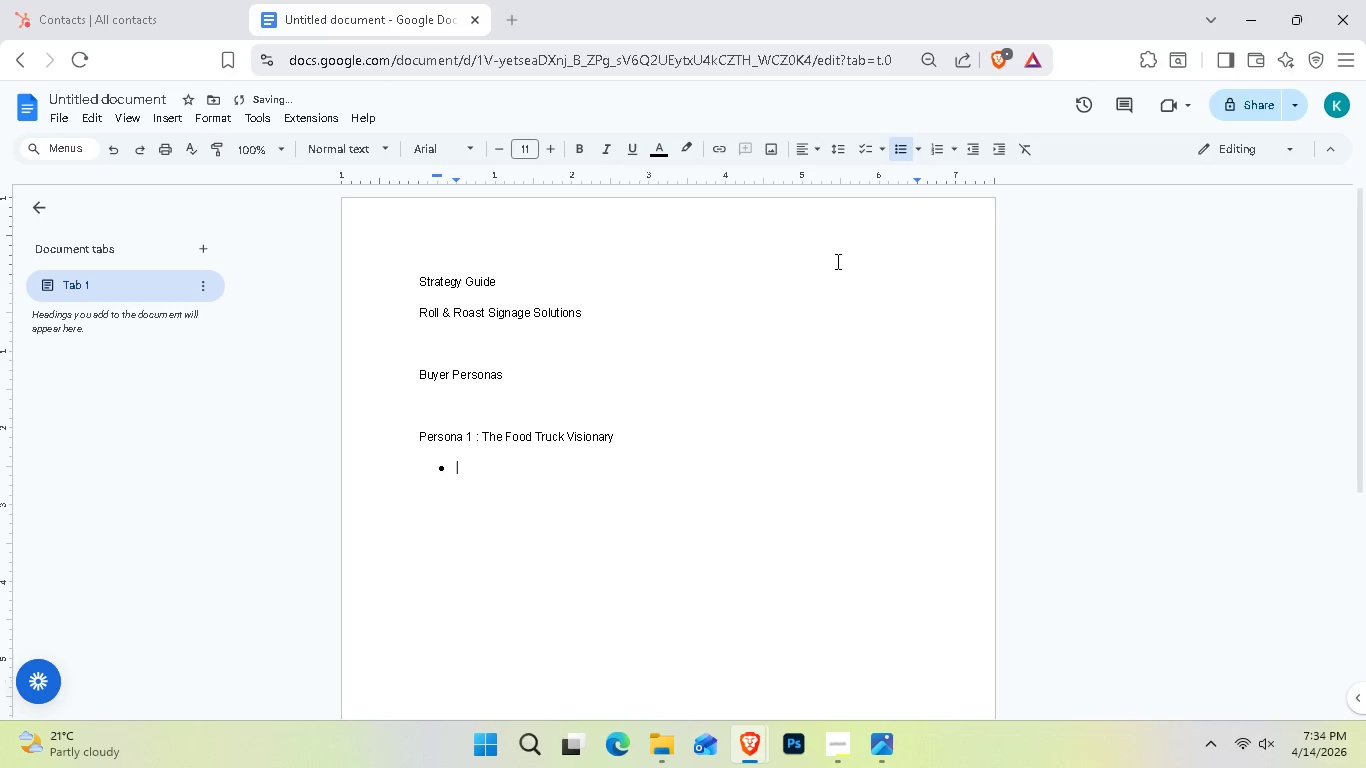 
type(Background: Chef/Owner launching their first or second mobile kitchen )
key(Backspace)
type(.)
 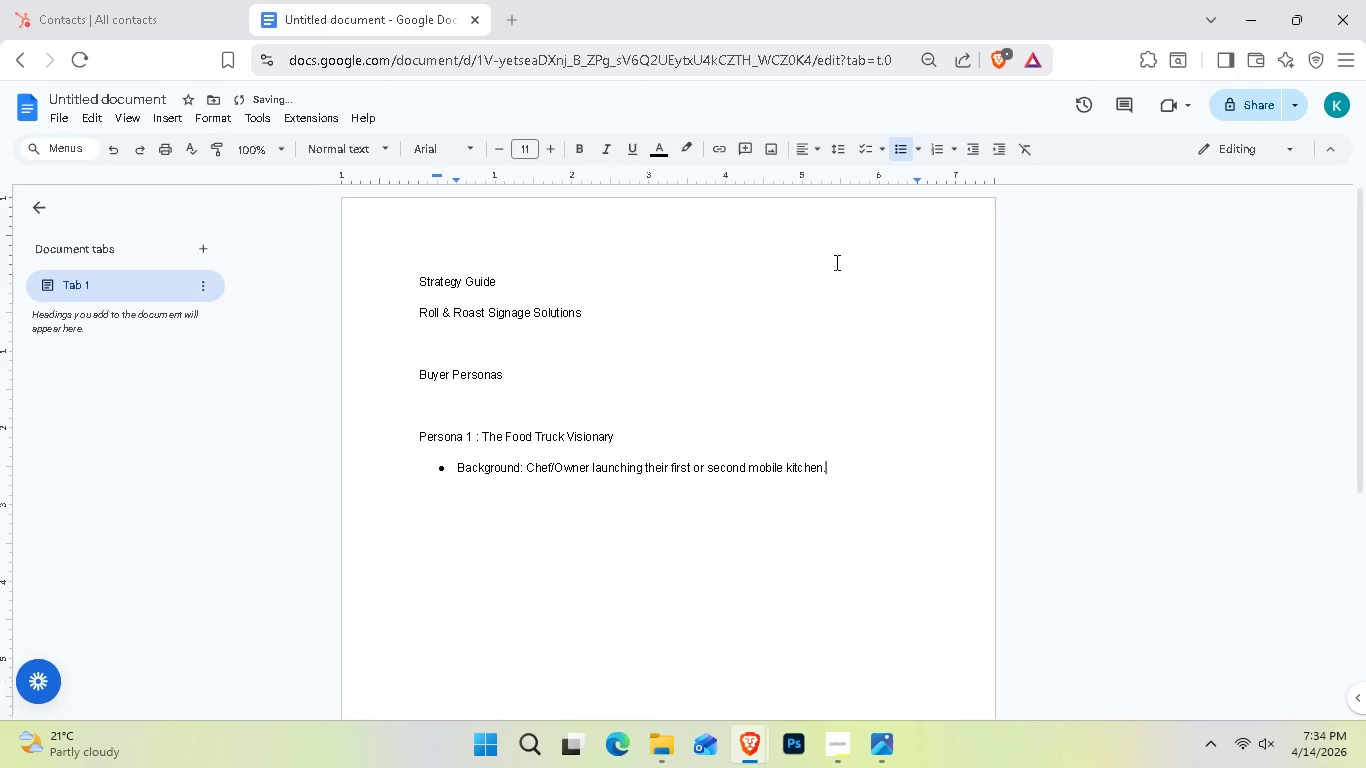 
key(ArrowLeft)
 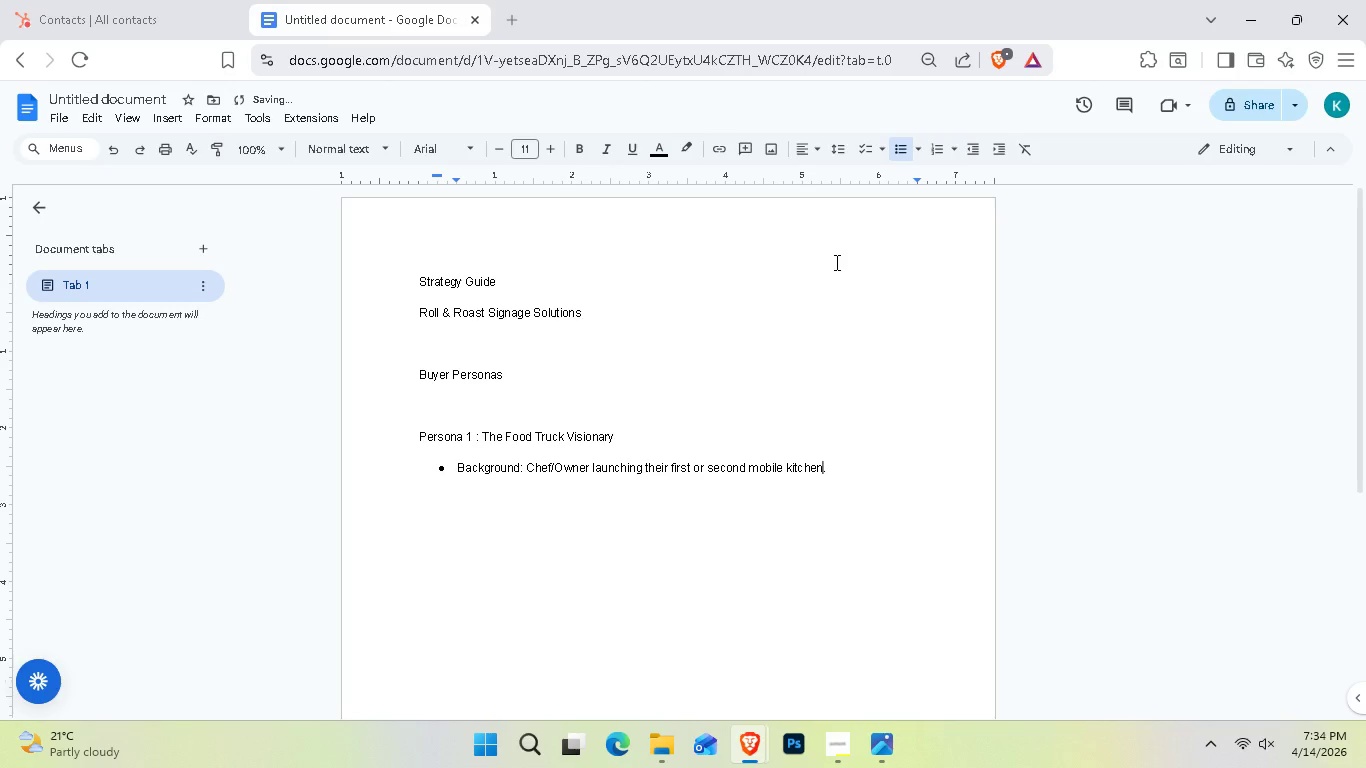 
key(ArrowLeft)
 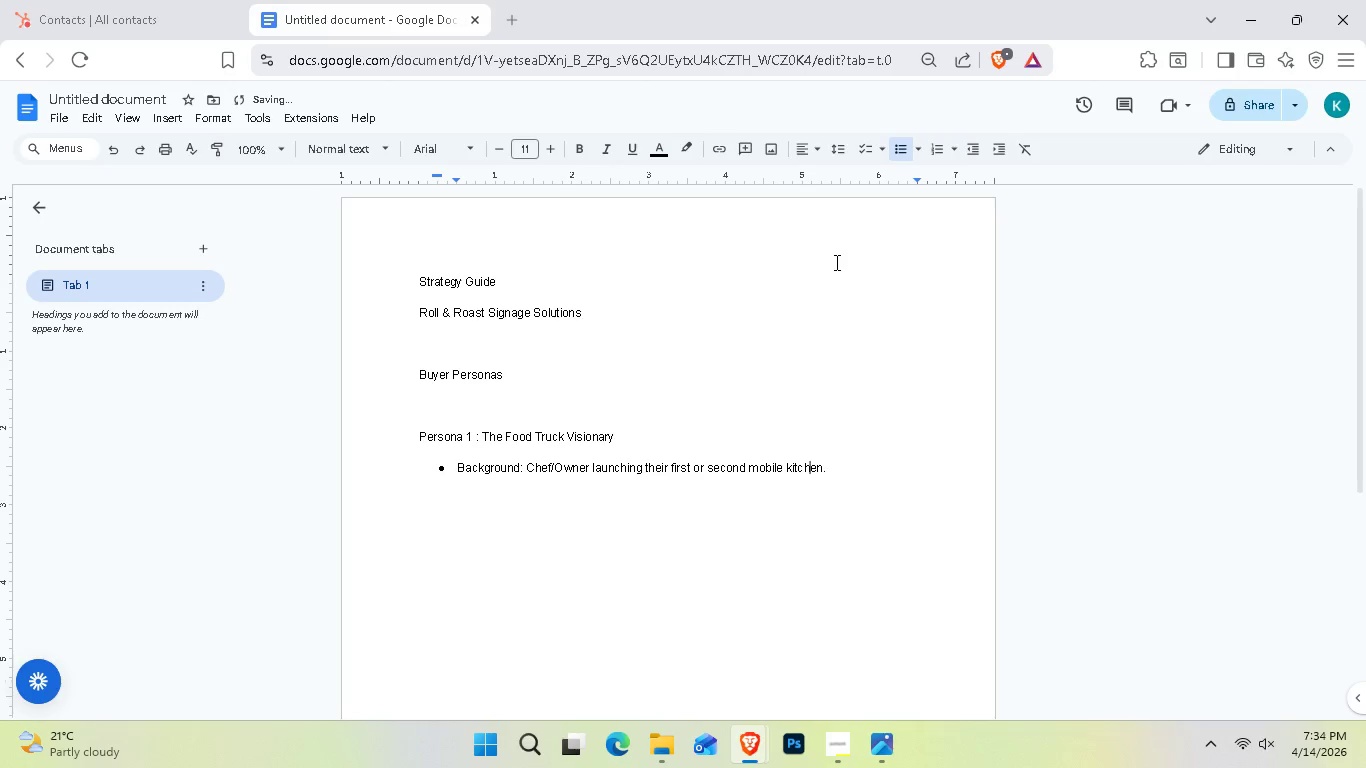 
key(ArrowLeft)
 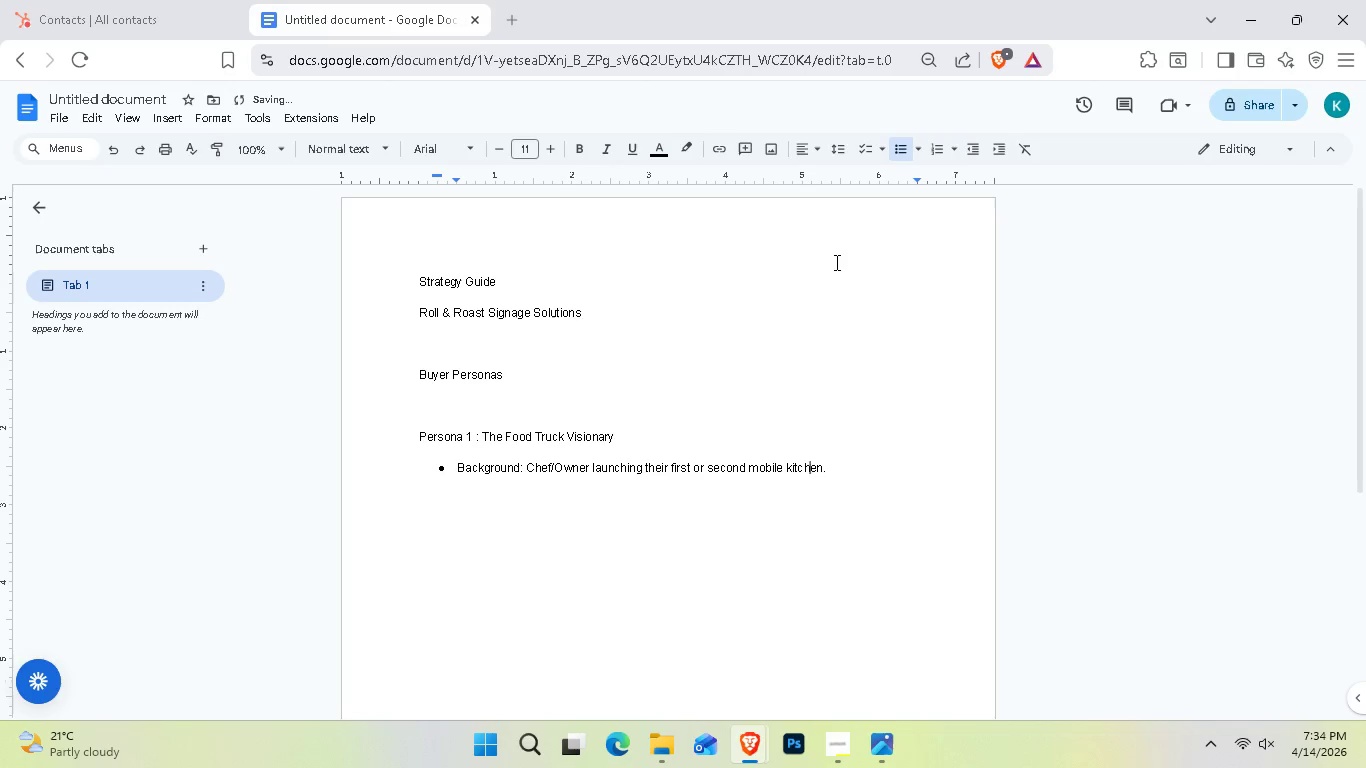 
key(ArrowLeft)
 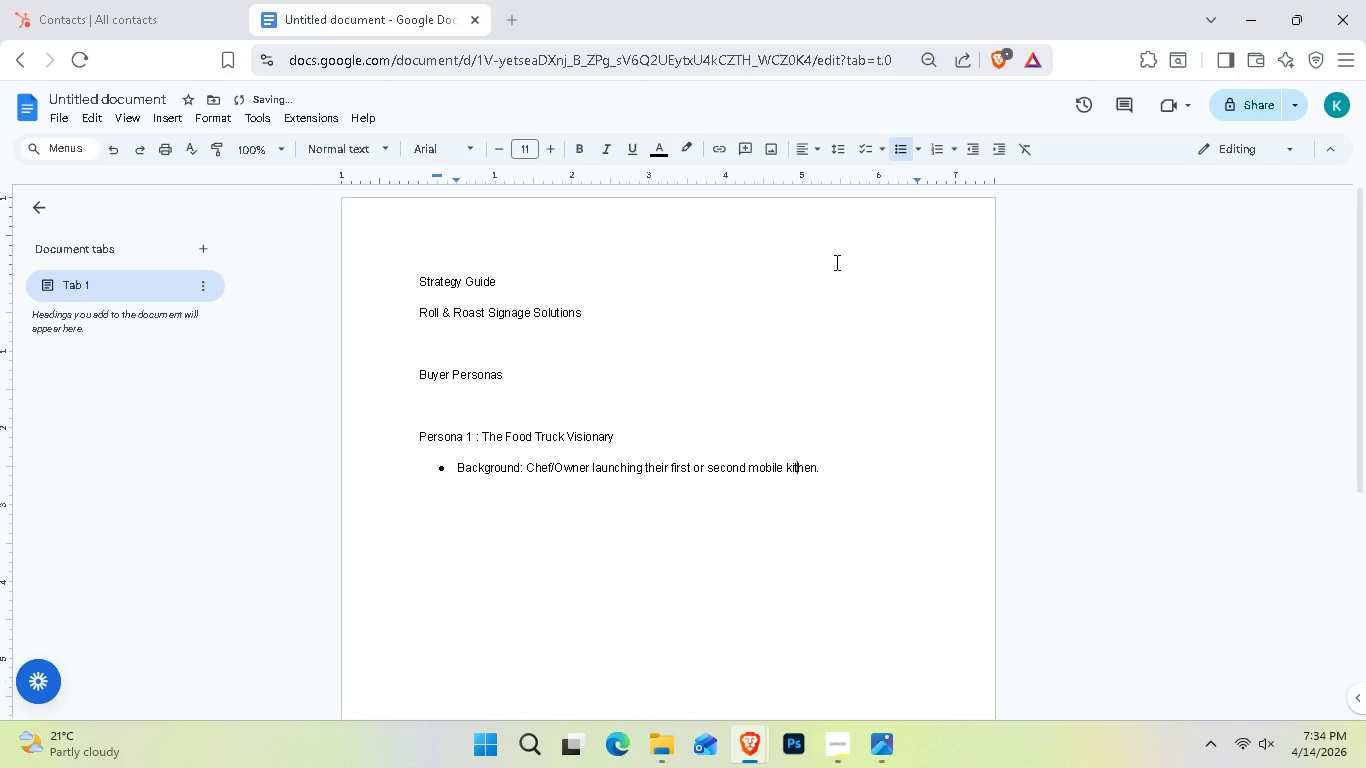 
key(Backspace)
 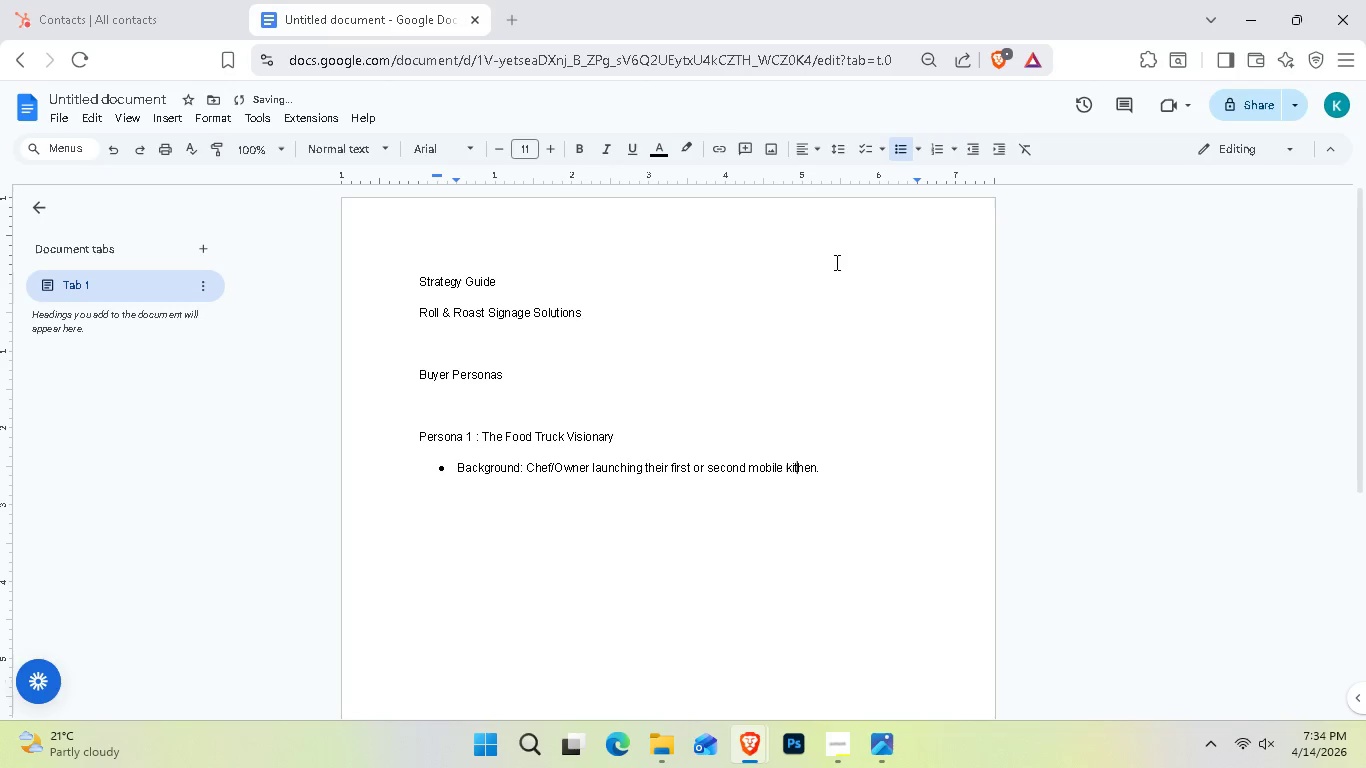 
key(C)
 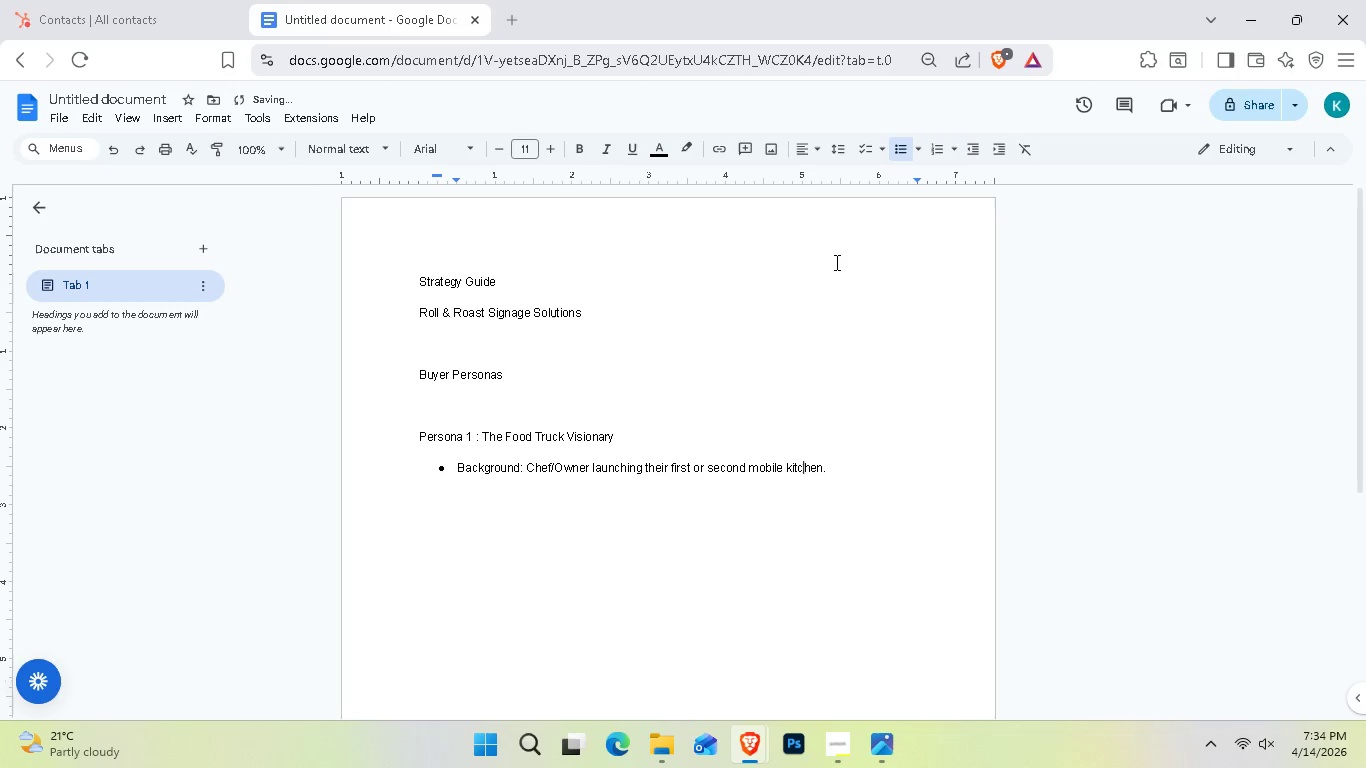 
key(ArrowRight)
 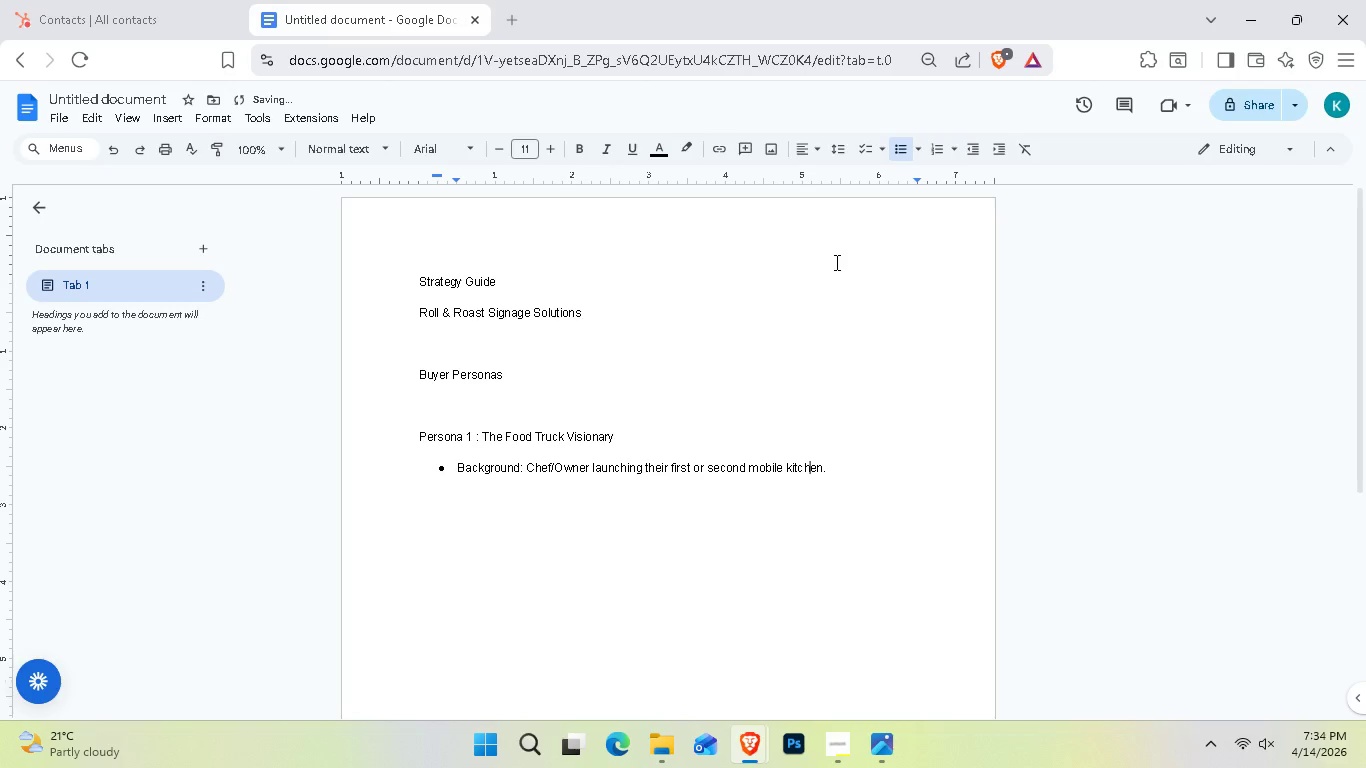 
key(ArrowRight)
 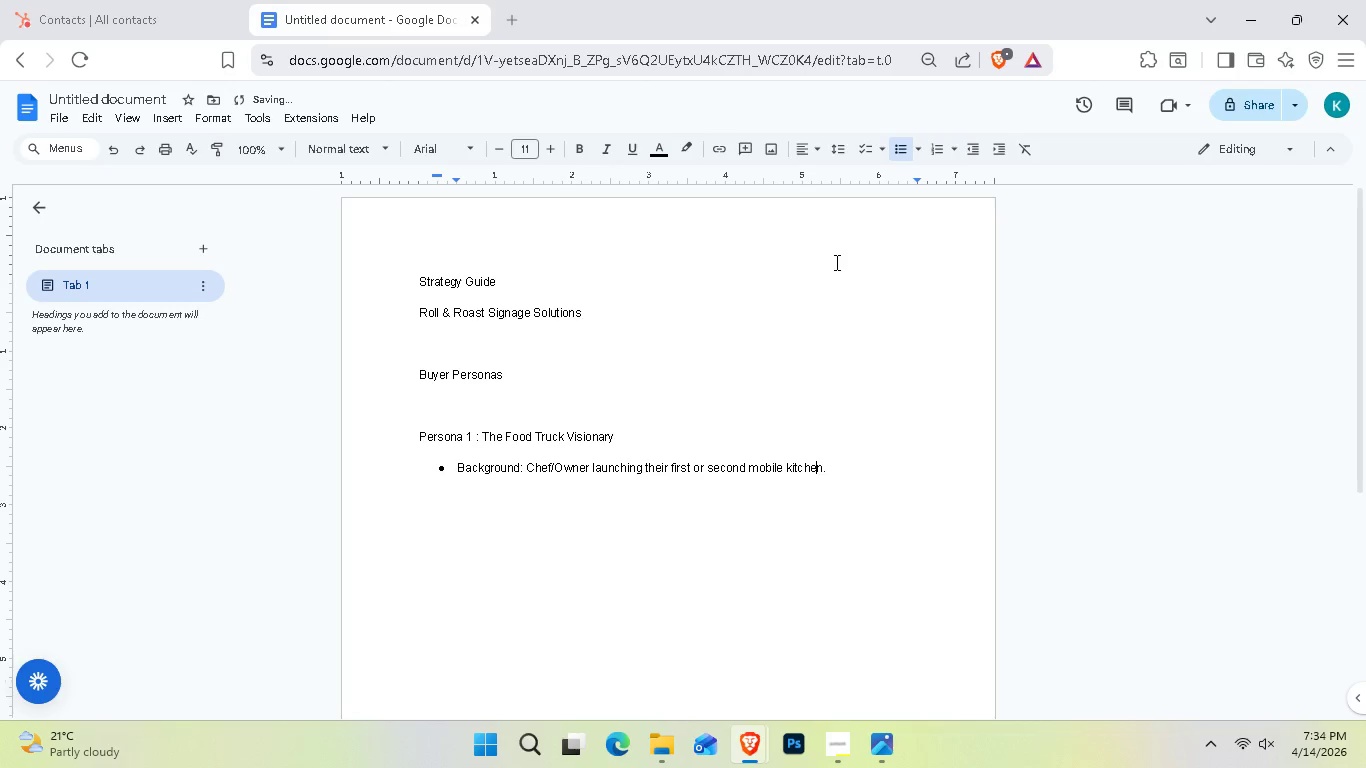 
key(ArrowRight)
 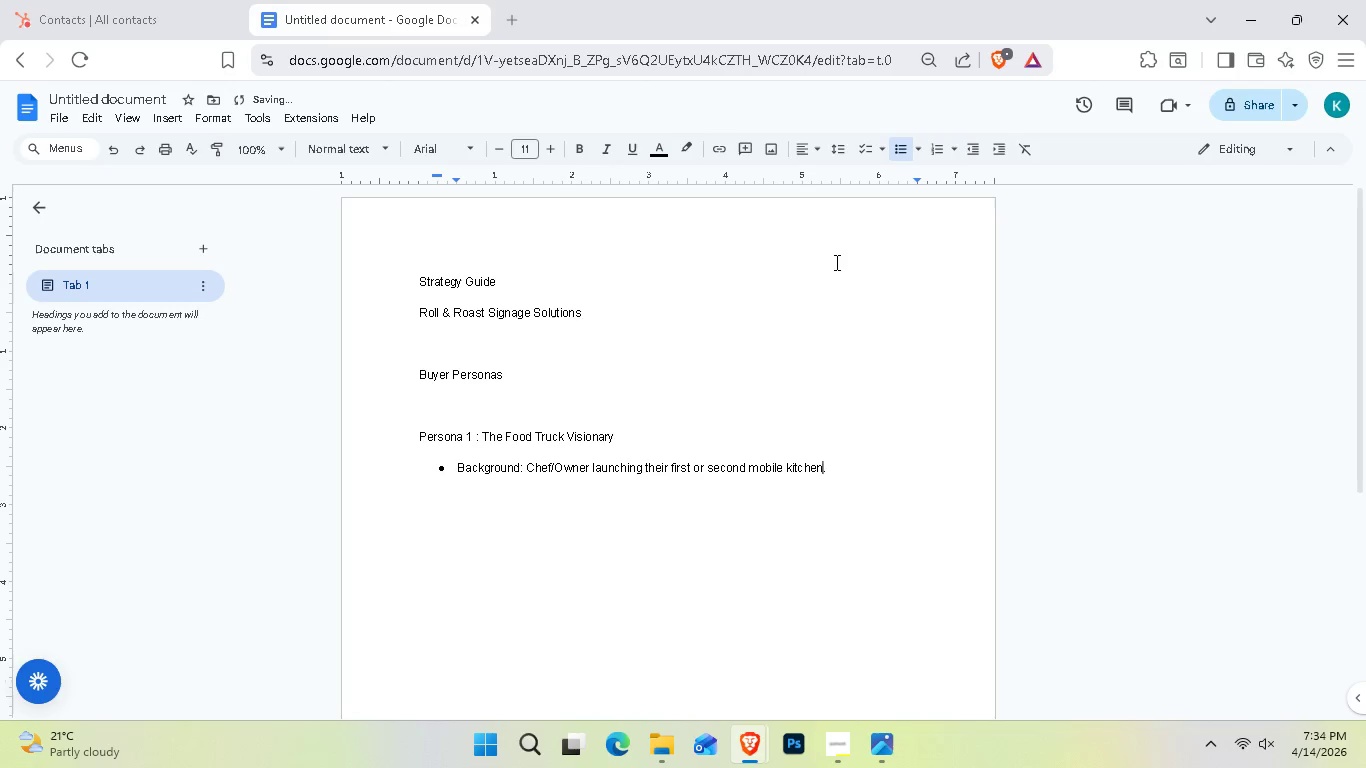 
key(ArrowRight)
 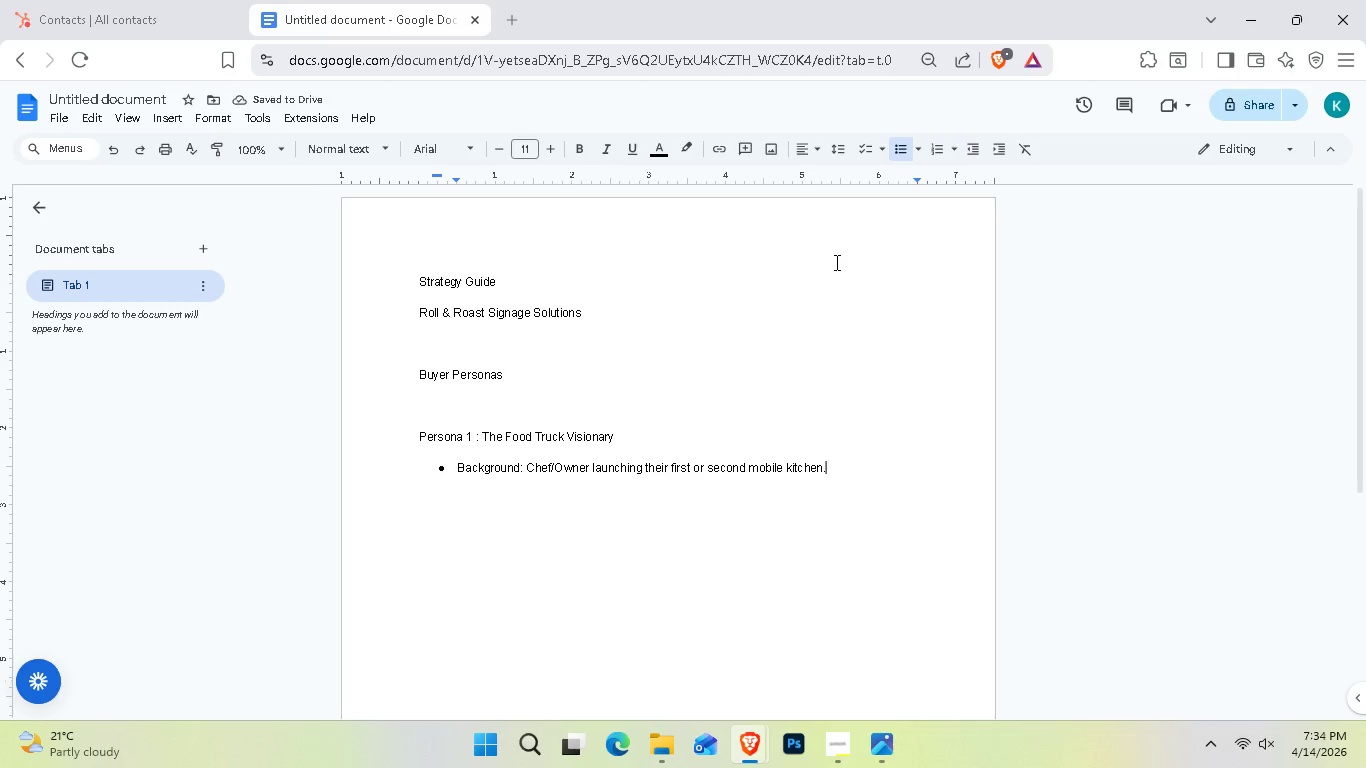 
type( Op)
key(Backspace)
key(Backspace)
type(Operates in high- )
key(Backspace)
type(traffic, messy environmrnts)
 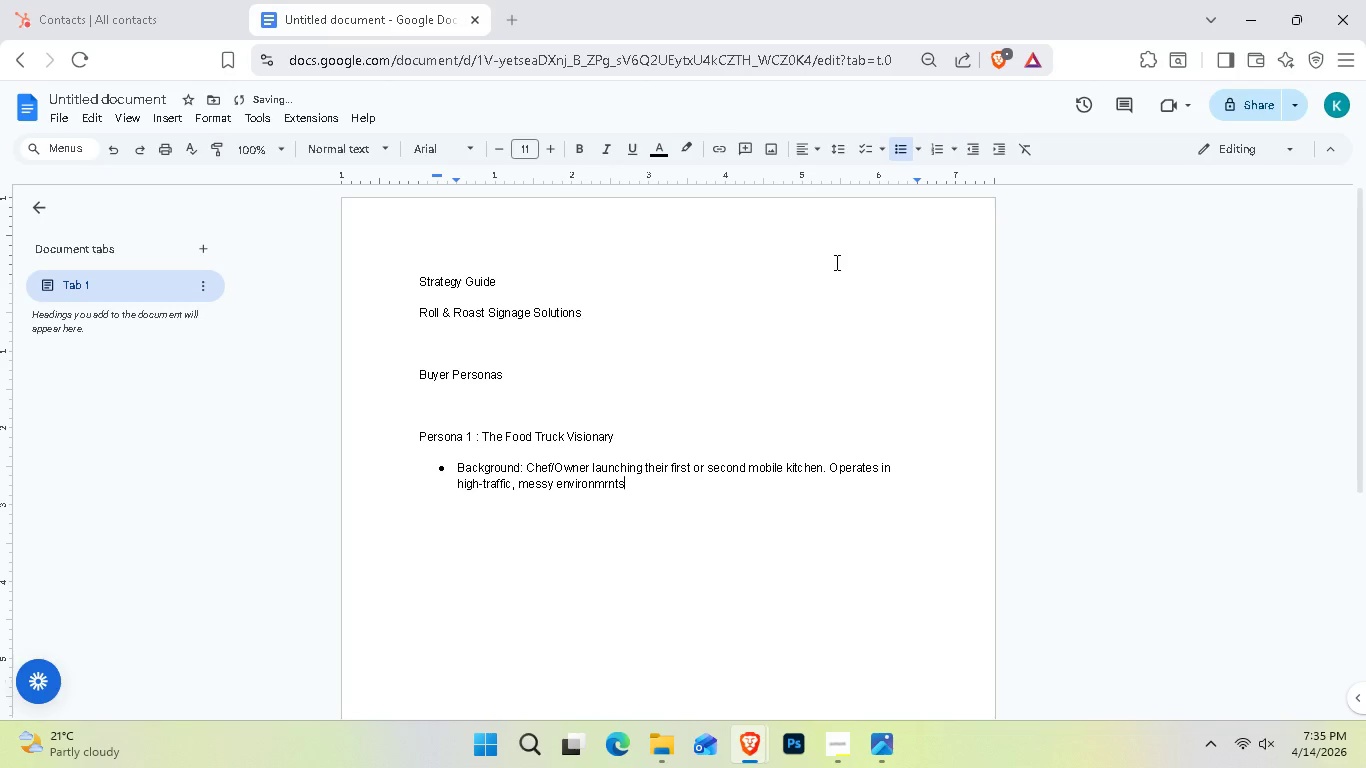 
key(ArrowLeft)
 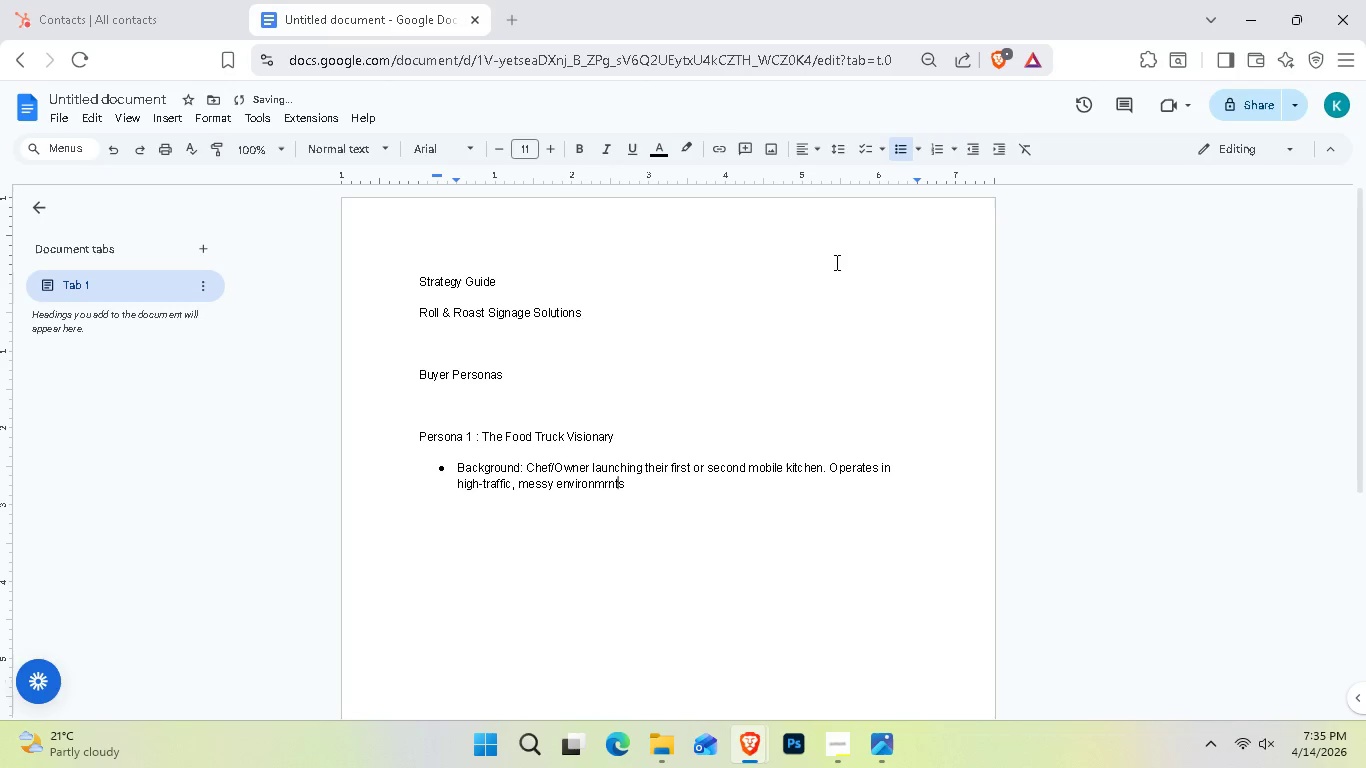 
key(ArrowLeft)
 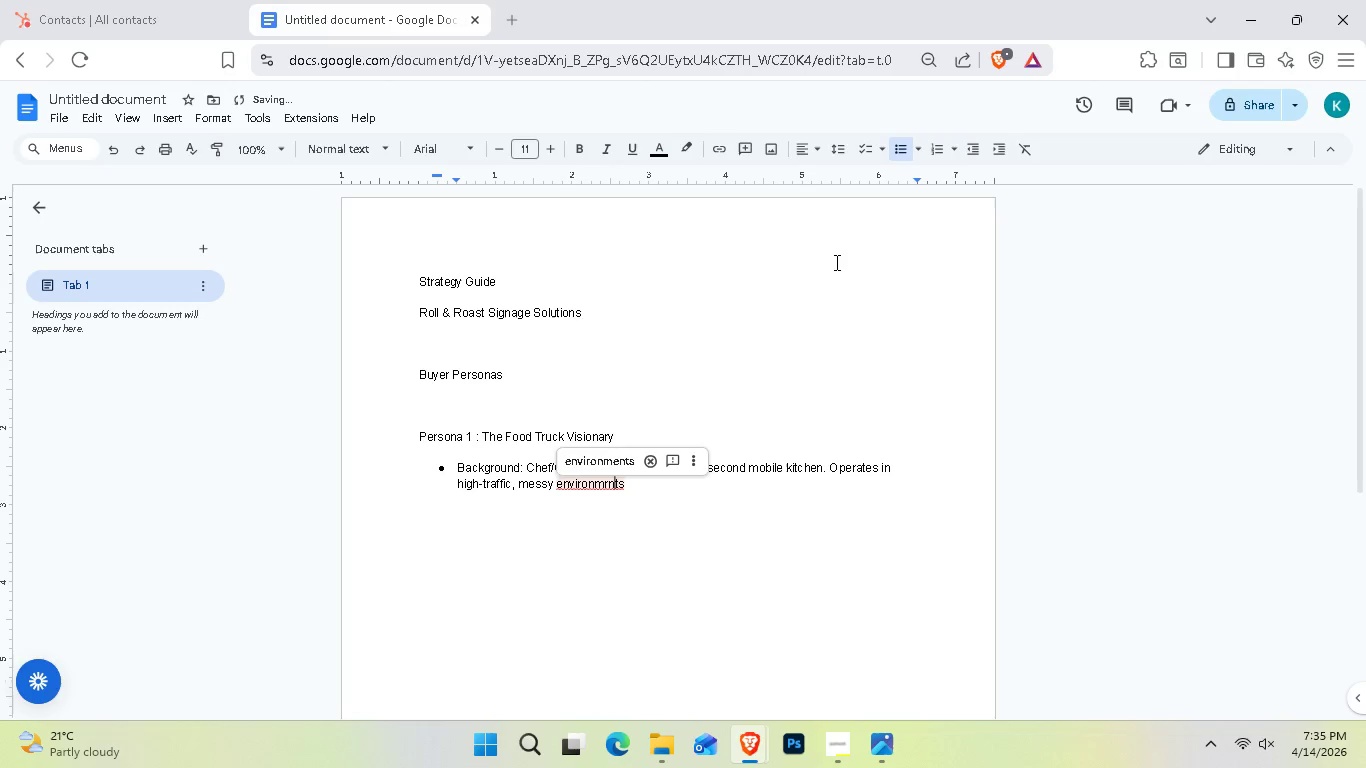 
key(ArrowLeft)
 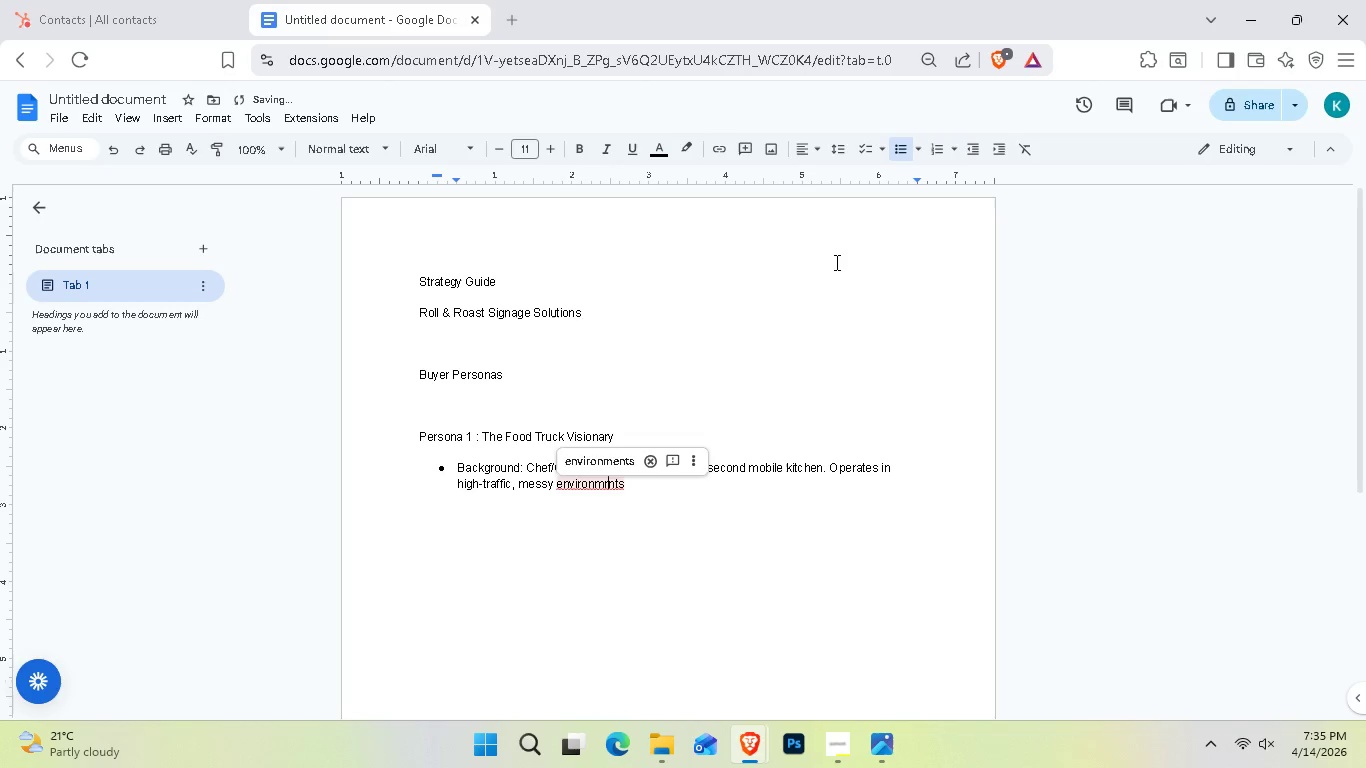 
key(Backspace)
 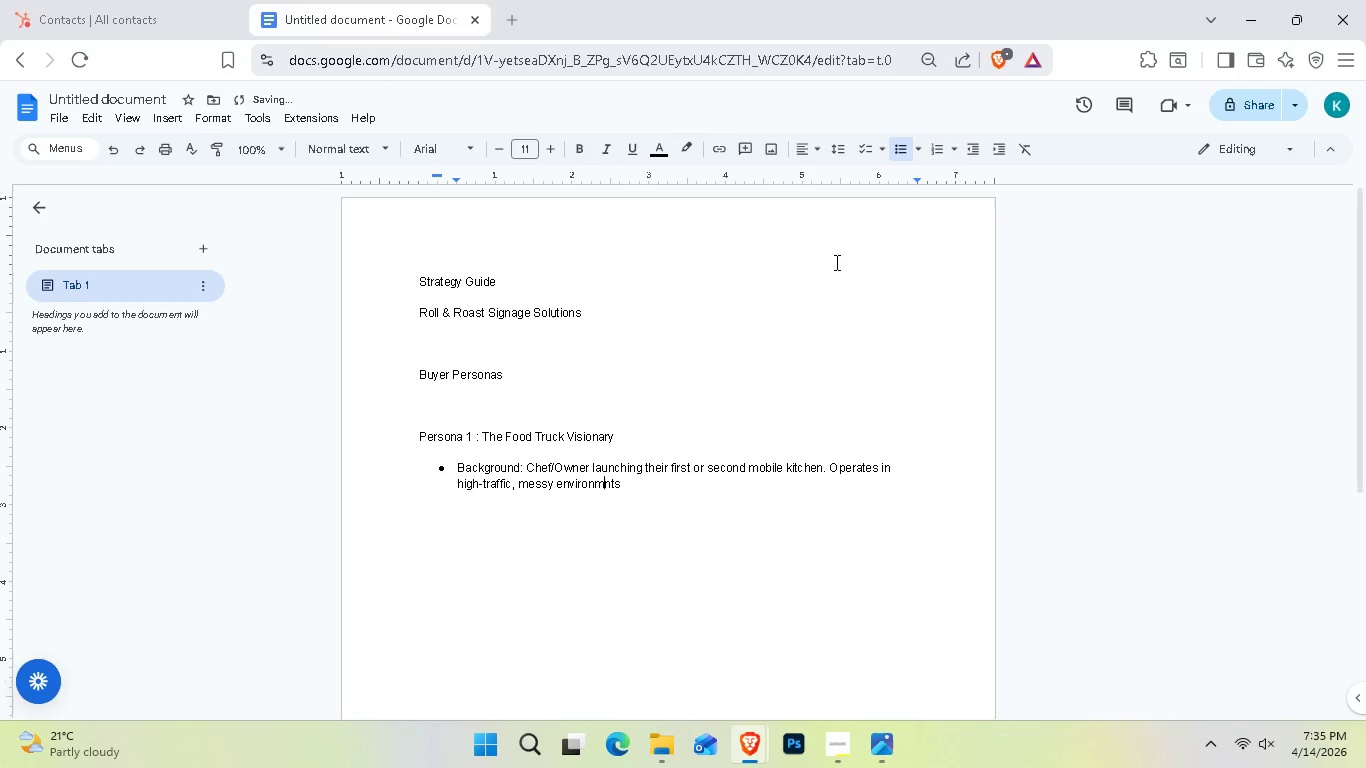 
key(E)
 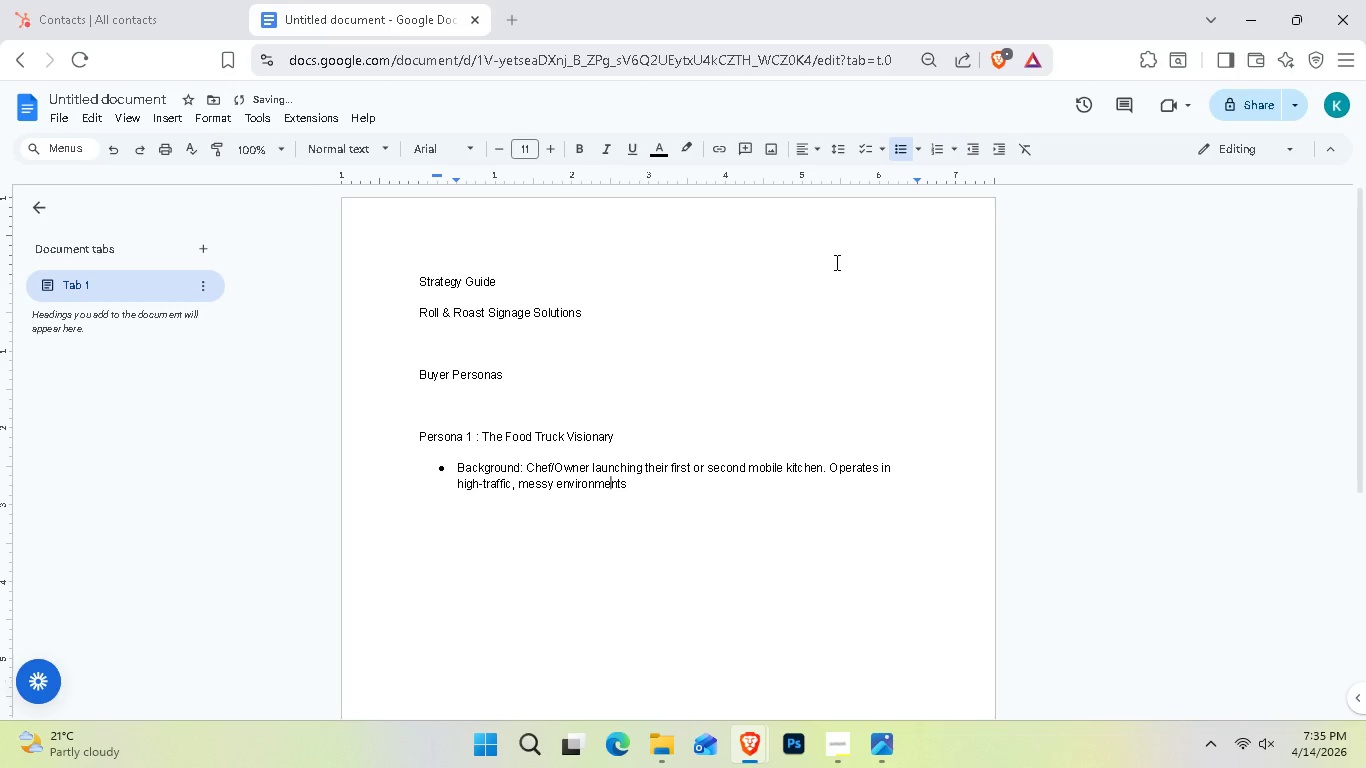 
key(ArrowRight)
 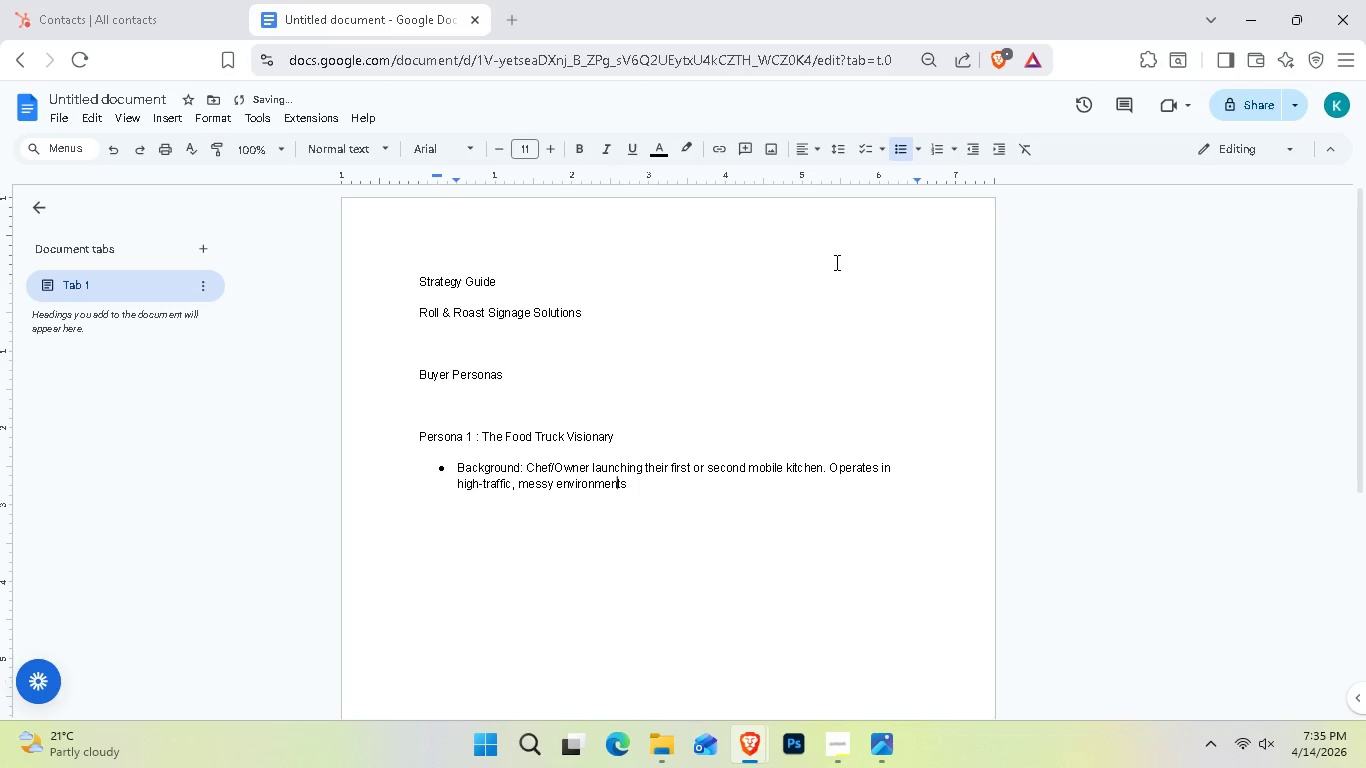 
key(ArrowRight)
 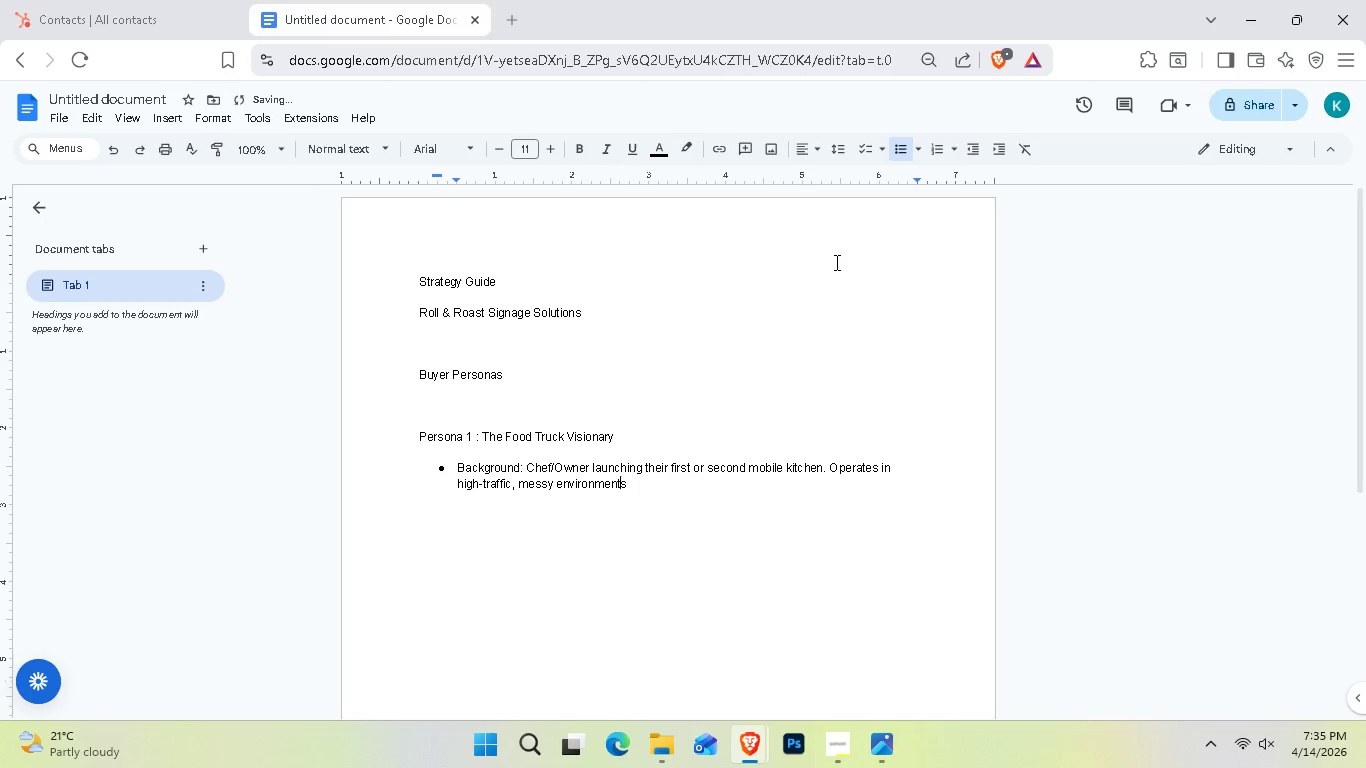 
key(ArrowRight)
 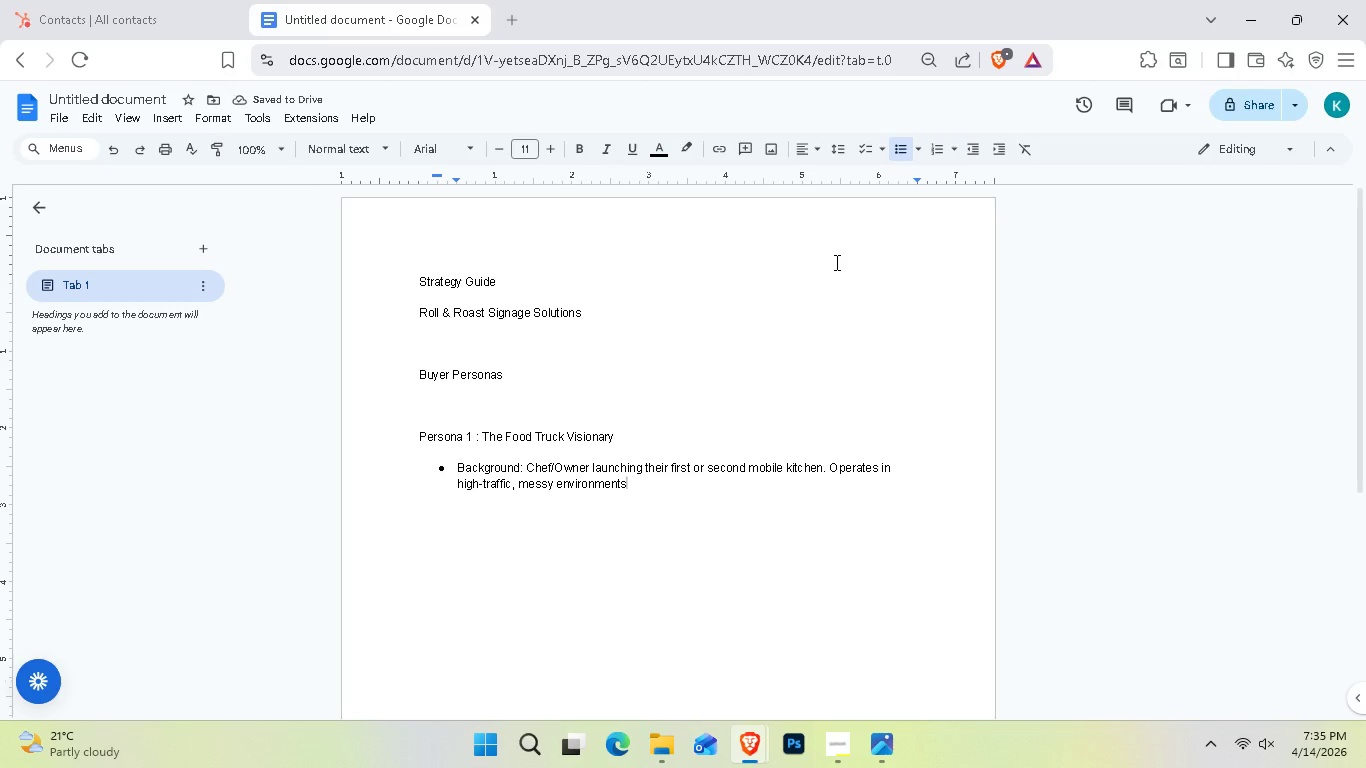 
key(Period)
 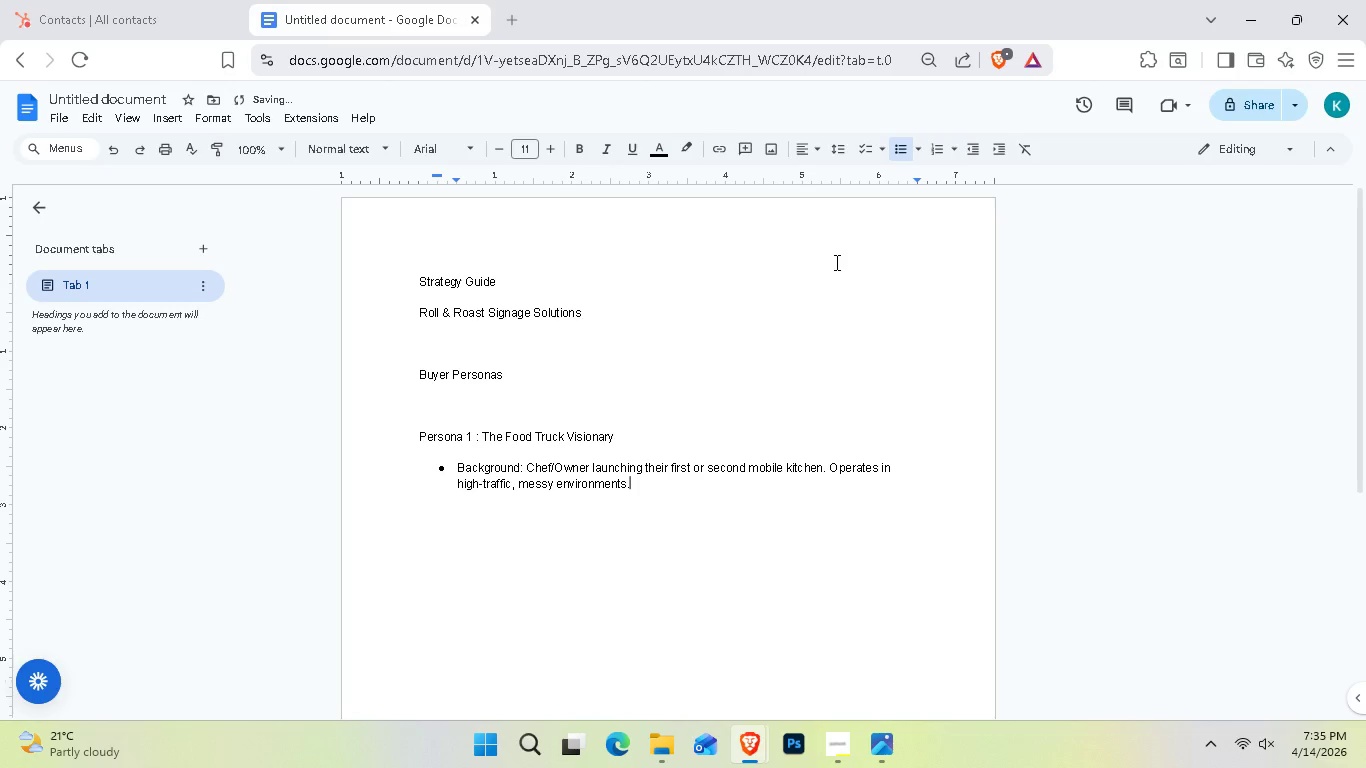 
key(Enter)
 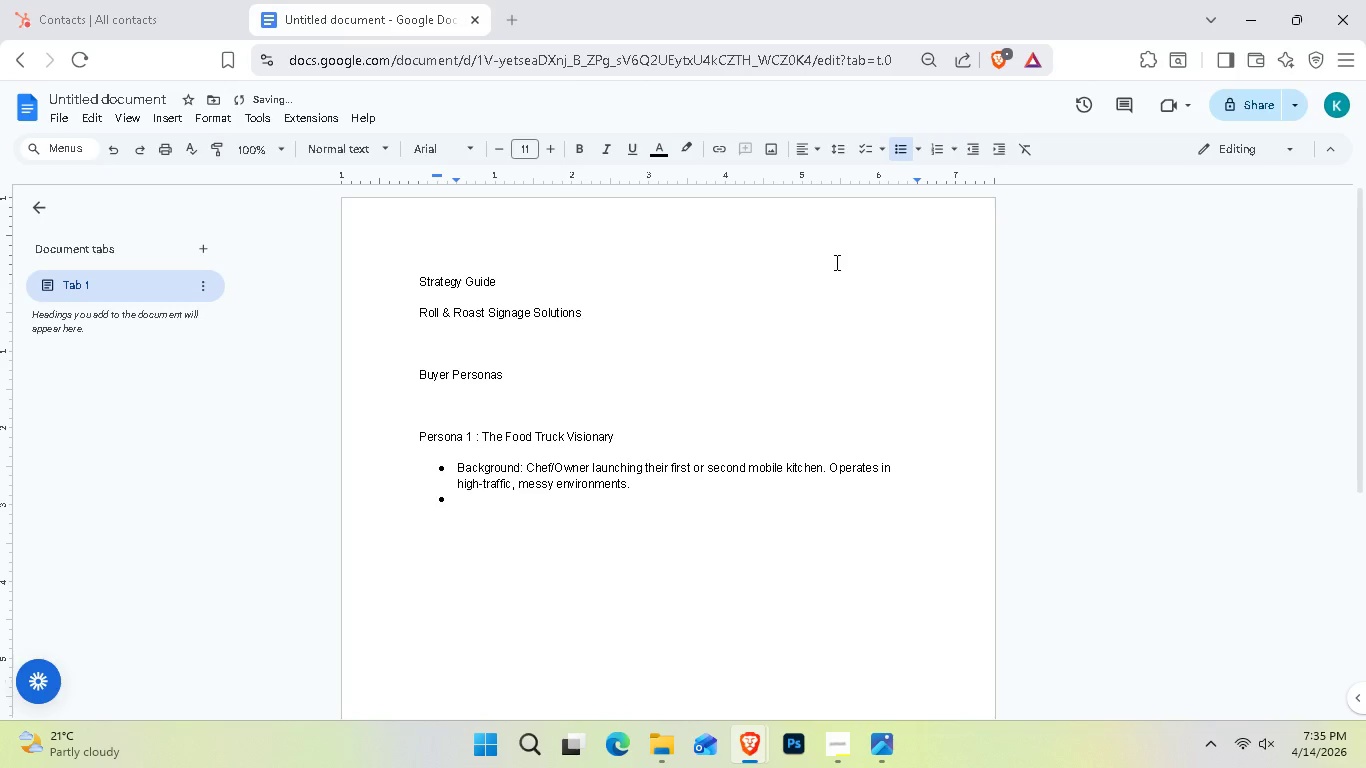 
hold_key(key=ShiftLeft, duration=0.47)
 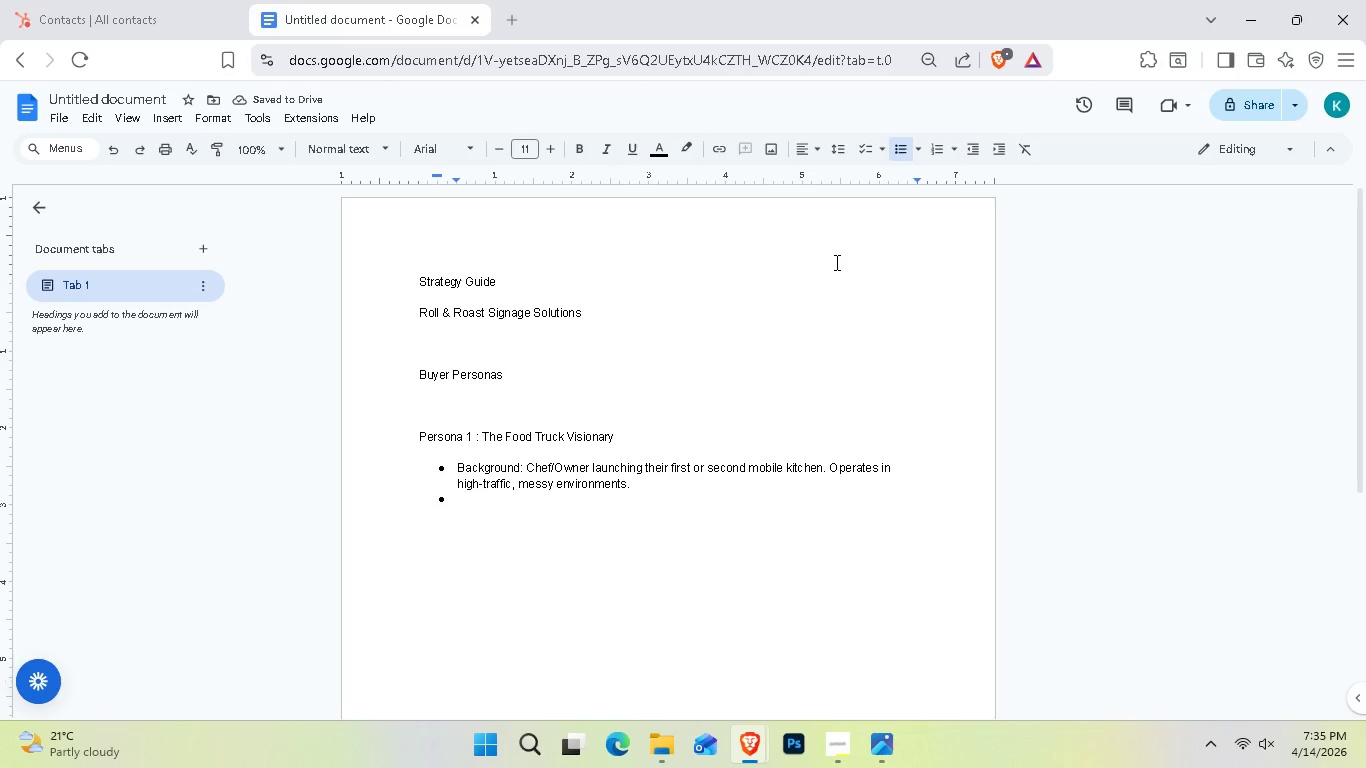 
type(Pain Points: Duration)
key(Backspace)
key(Backspace)
key(Backspace)
key(Backspace)
key(Backspace)
type(ability ()
 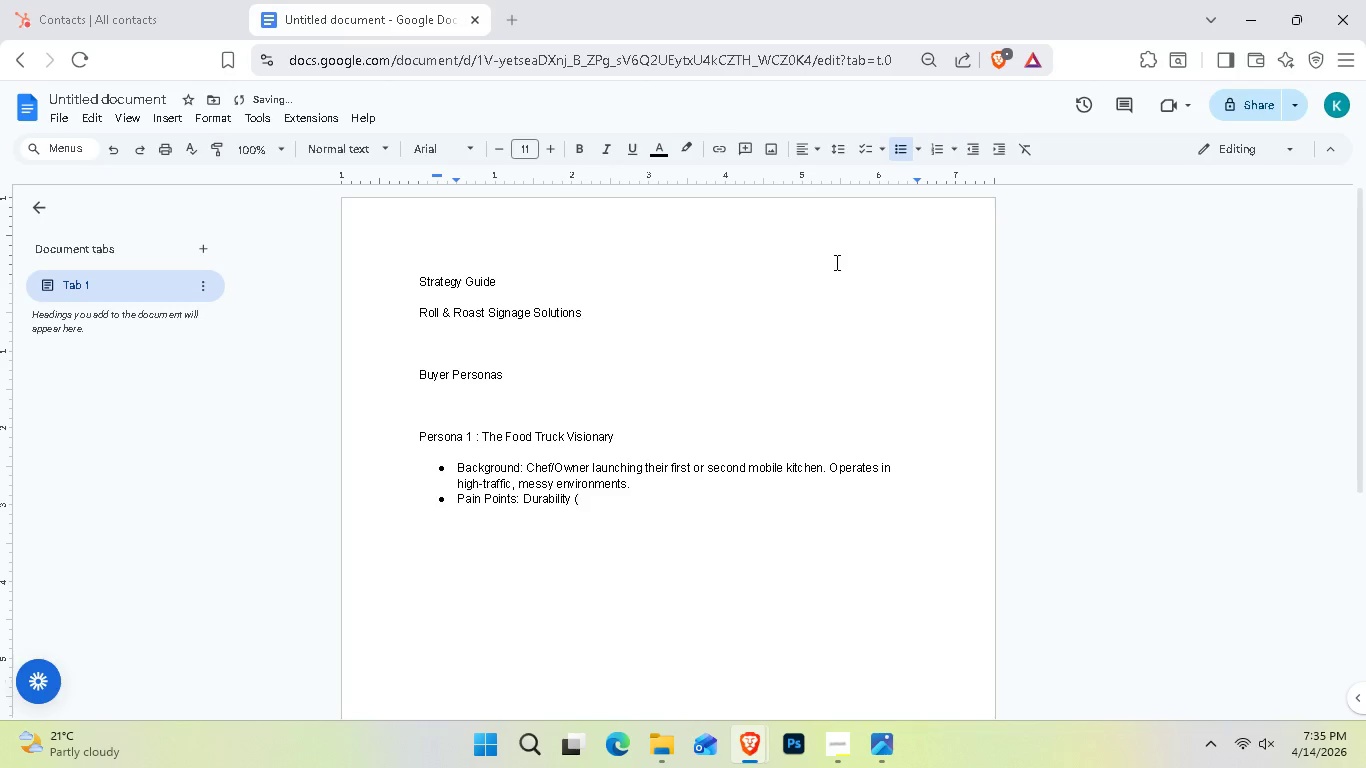 
hold_key(key=ShiftLeft, duration=1.3)
 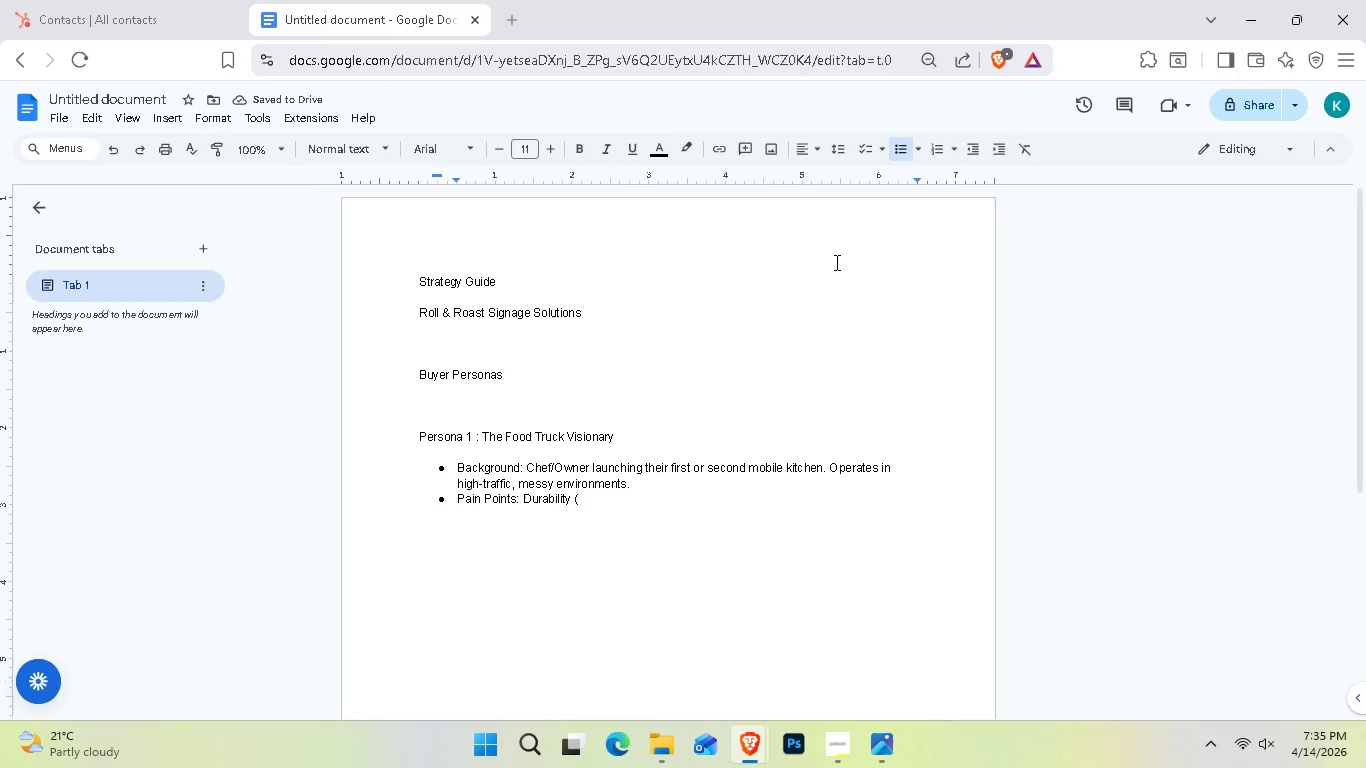 
hold_key(key=ControlLeft, duration=1.78)
scroll: coordinate [865, 267], scroll_direction: none, amount: 0.0
 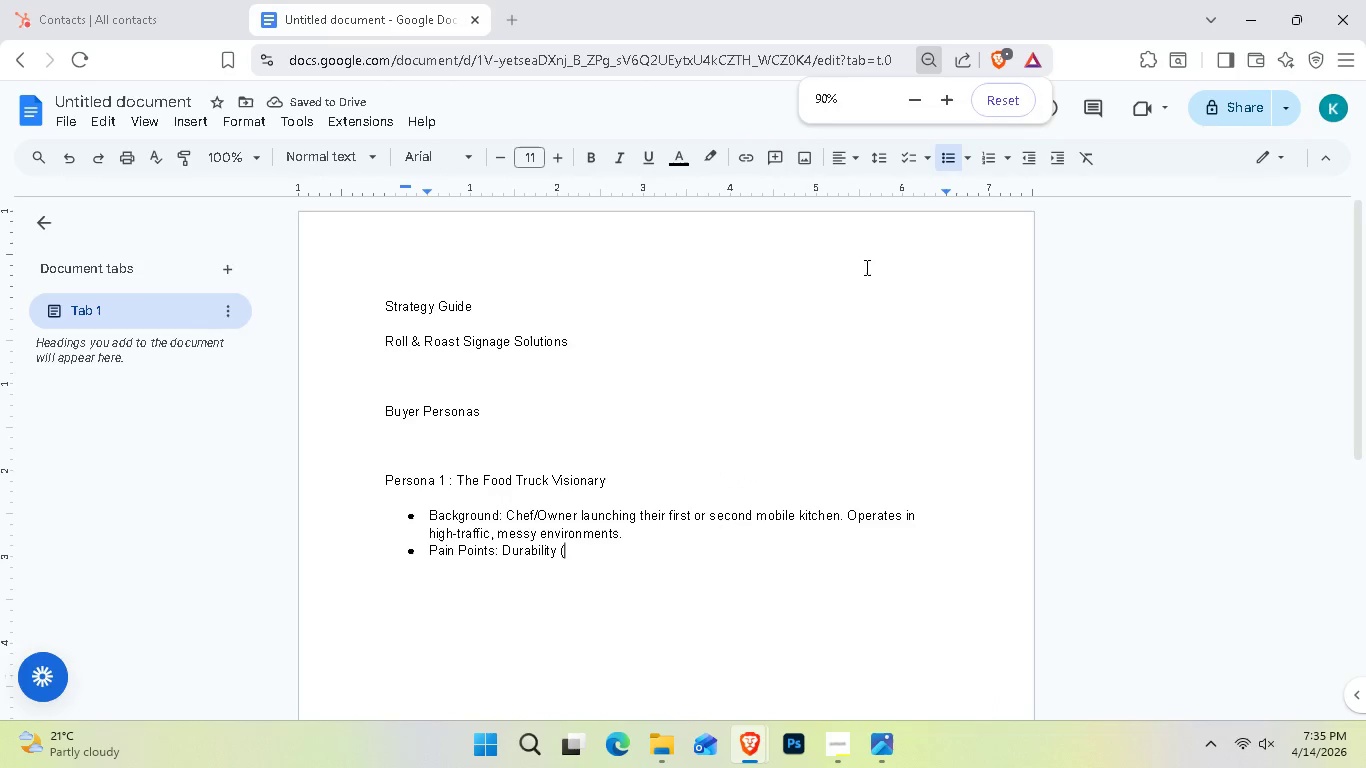 
scroll: coordinate [865, 267], scroll_direction: up, amount: 1.0
 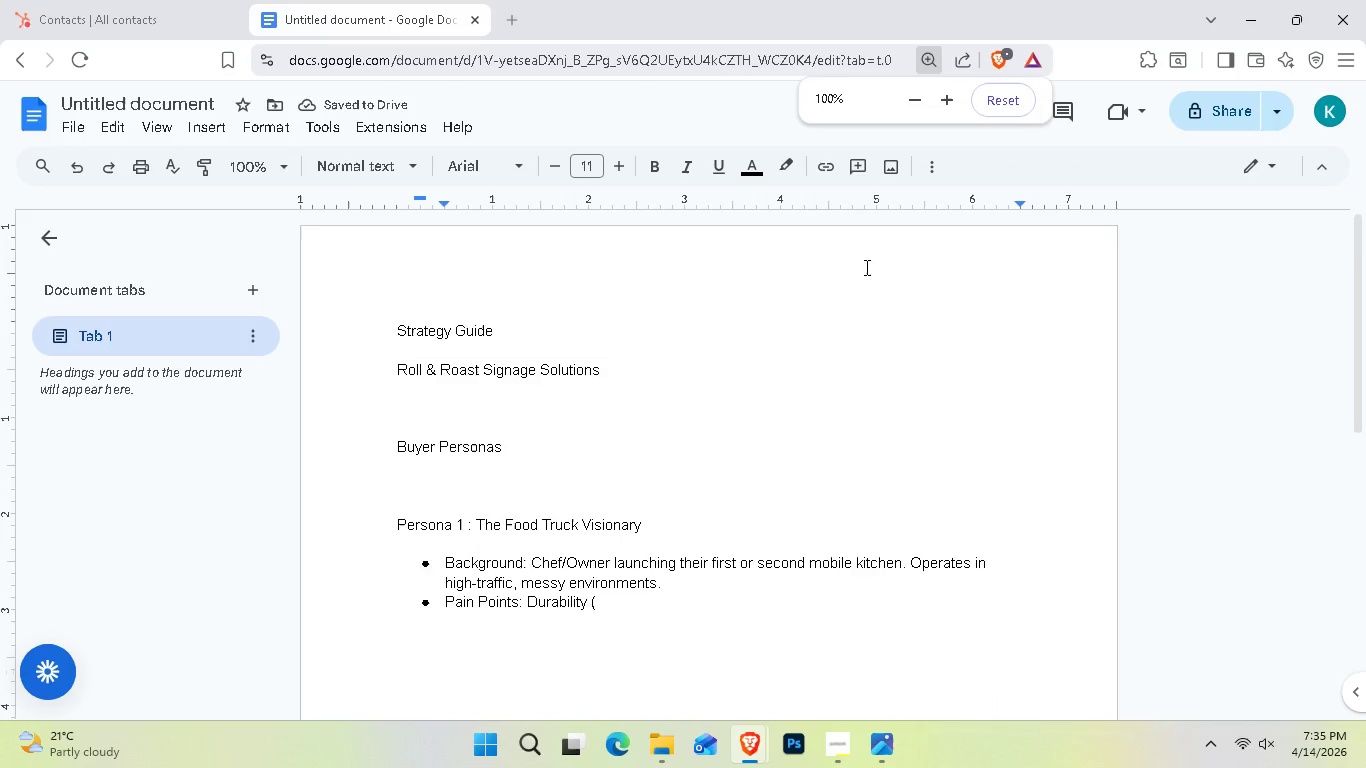 
scroll: coordinate [865, 270], scroll_direction: down, amount: 1.0
 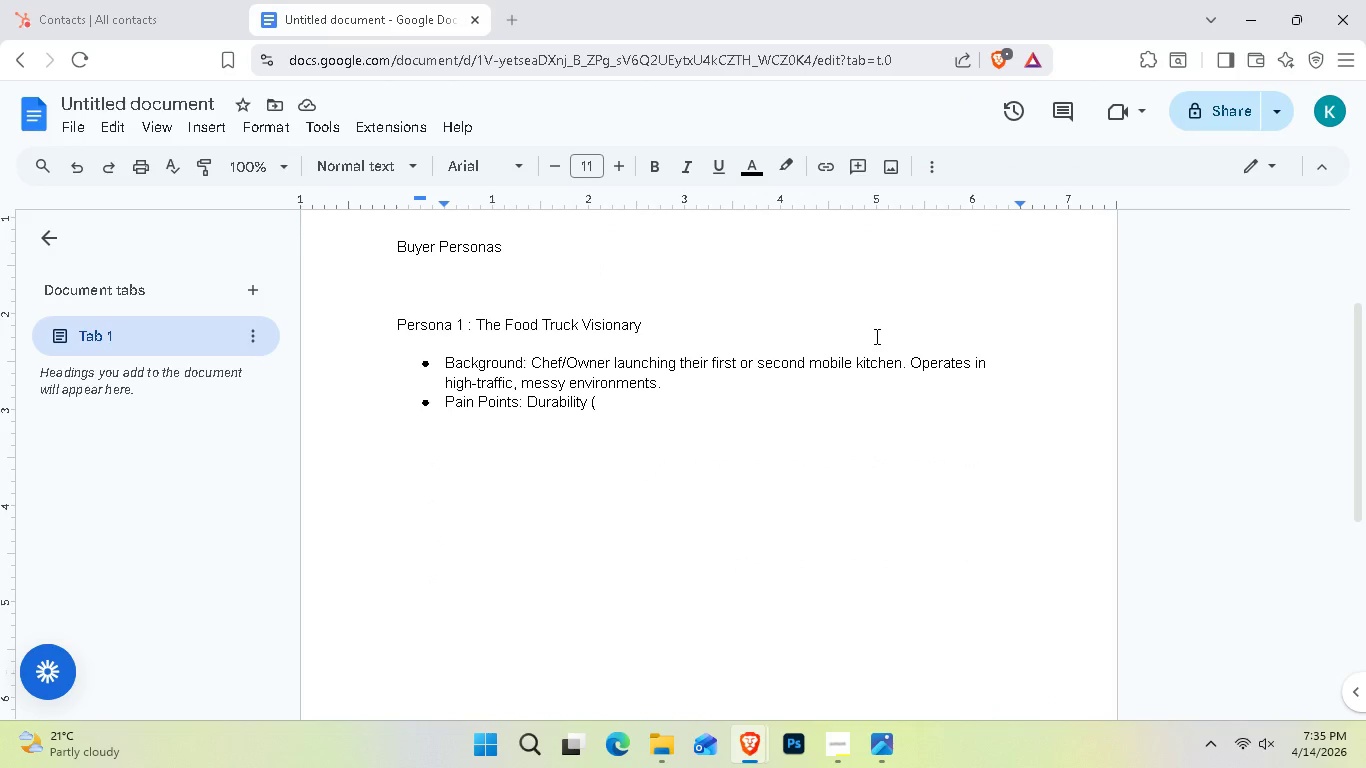 
type(wraps peeling near ex)
 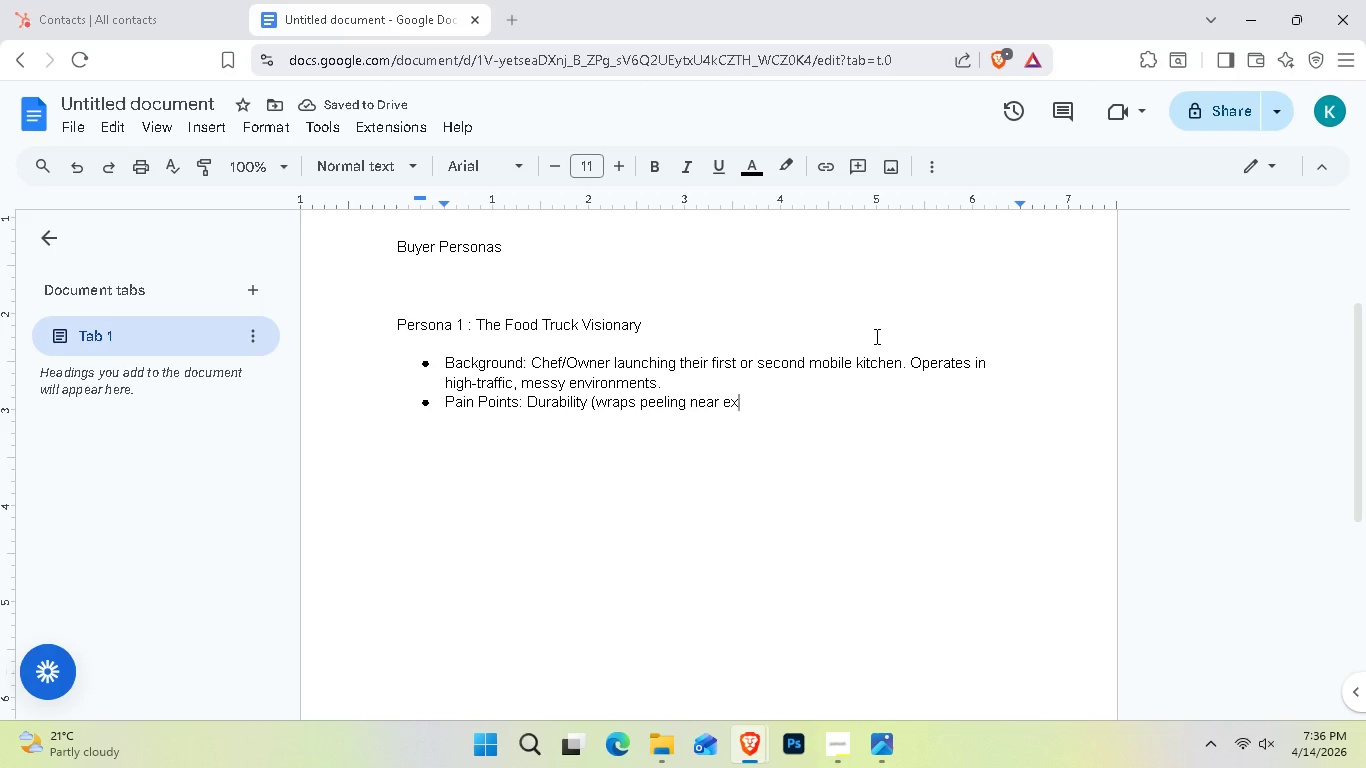 
type(haust/heal)
key(Backspace)
type(t source), standing out in crowded food truck parks )
key(Backspace)
type(, down )
key(Backspace)
type(time )
key(Backspace)
type( (cannot afford the truck to be in the shop for a week,)
key(Backspace)
type(.)
 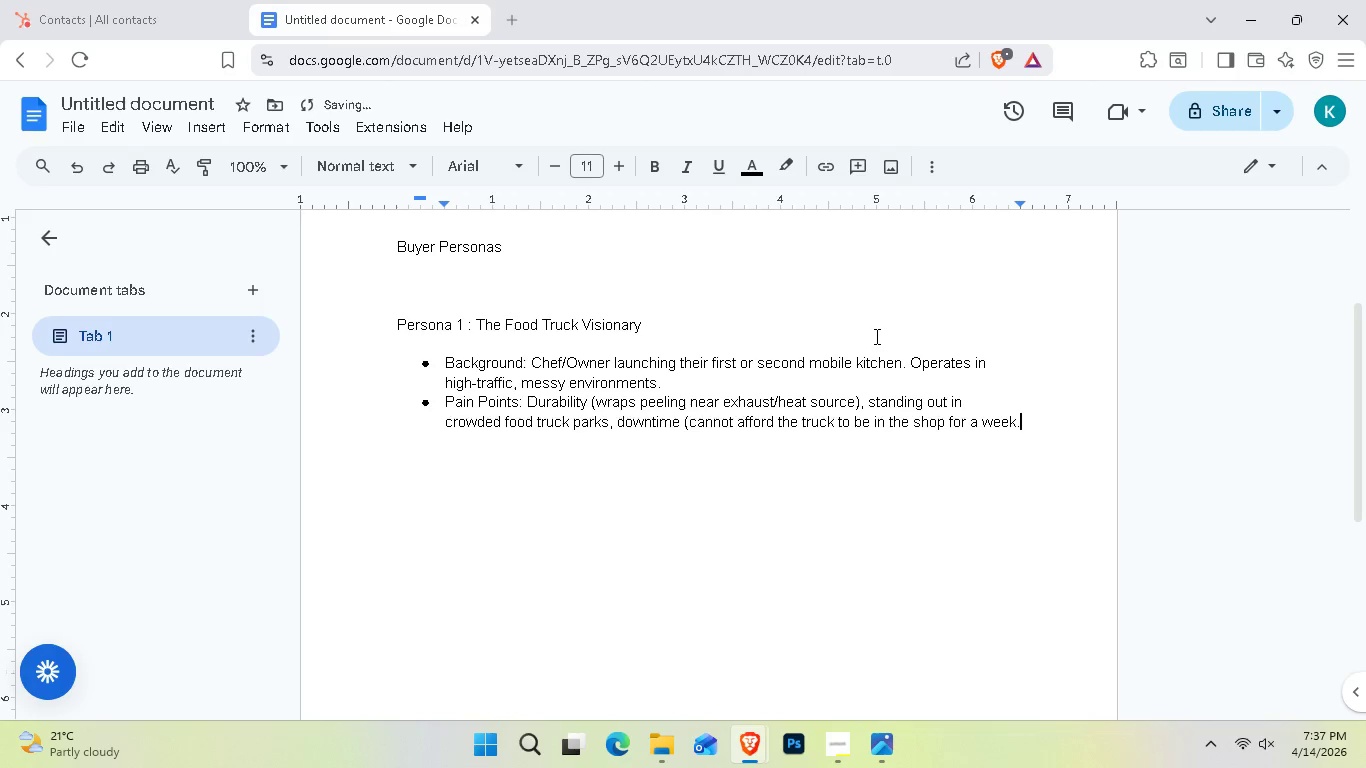 
key(ArrowLeft)
 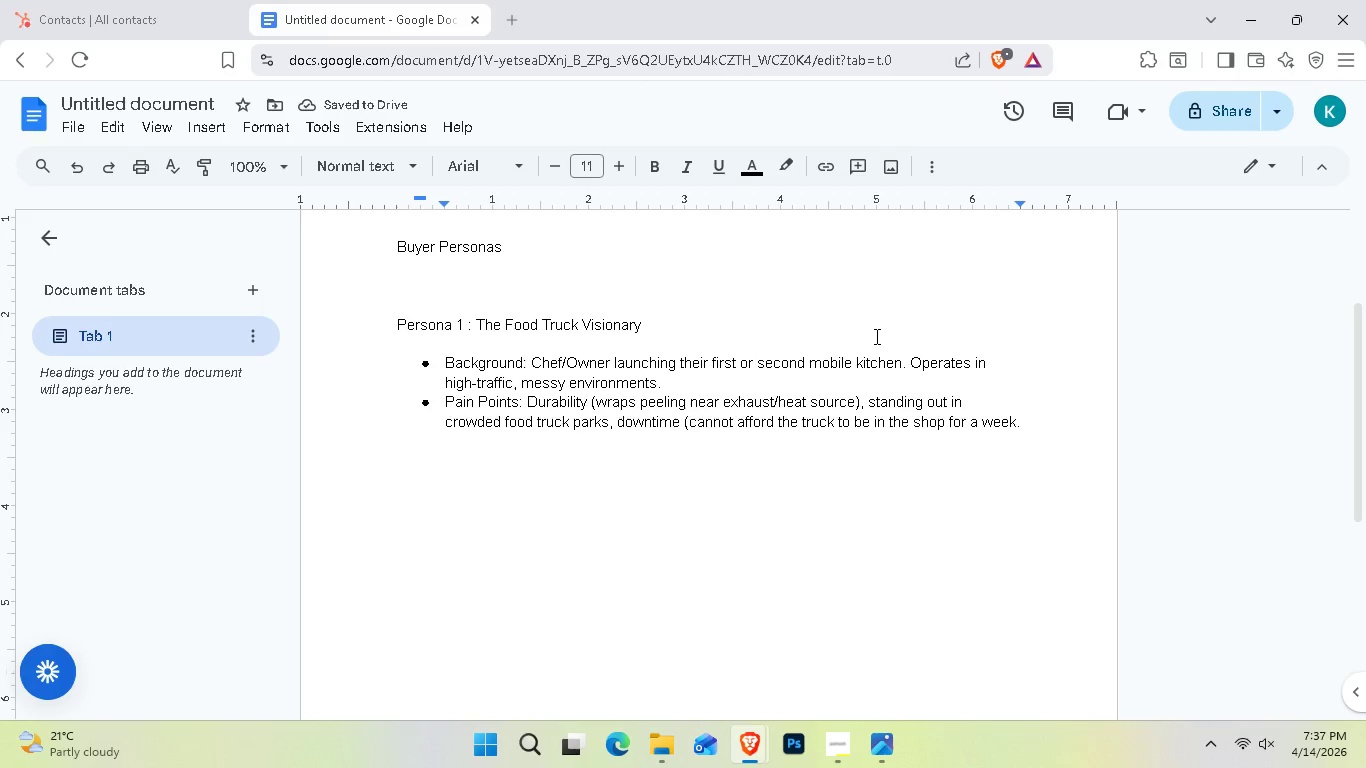 
key(ArrowRight)
 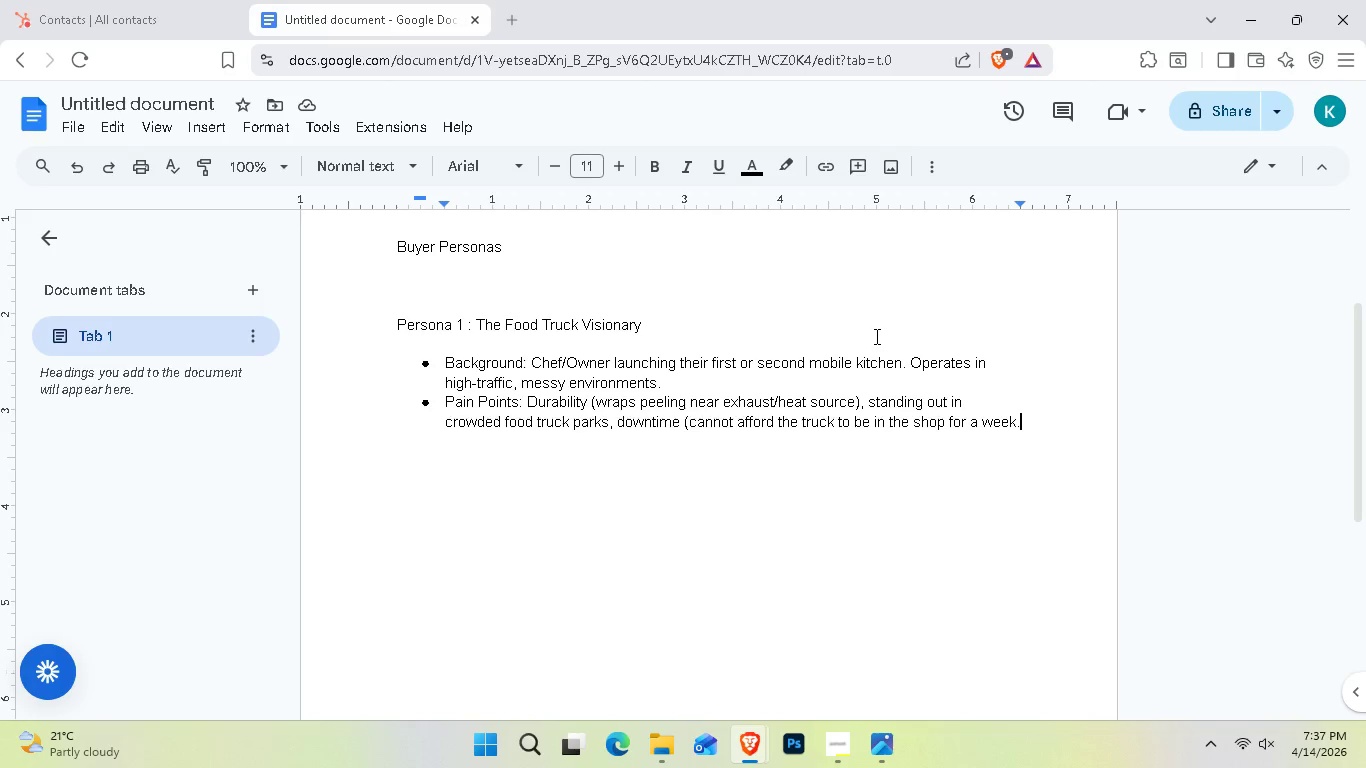 
key(ArrowLeft)
 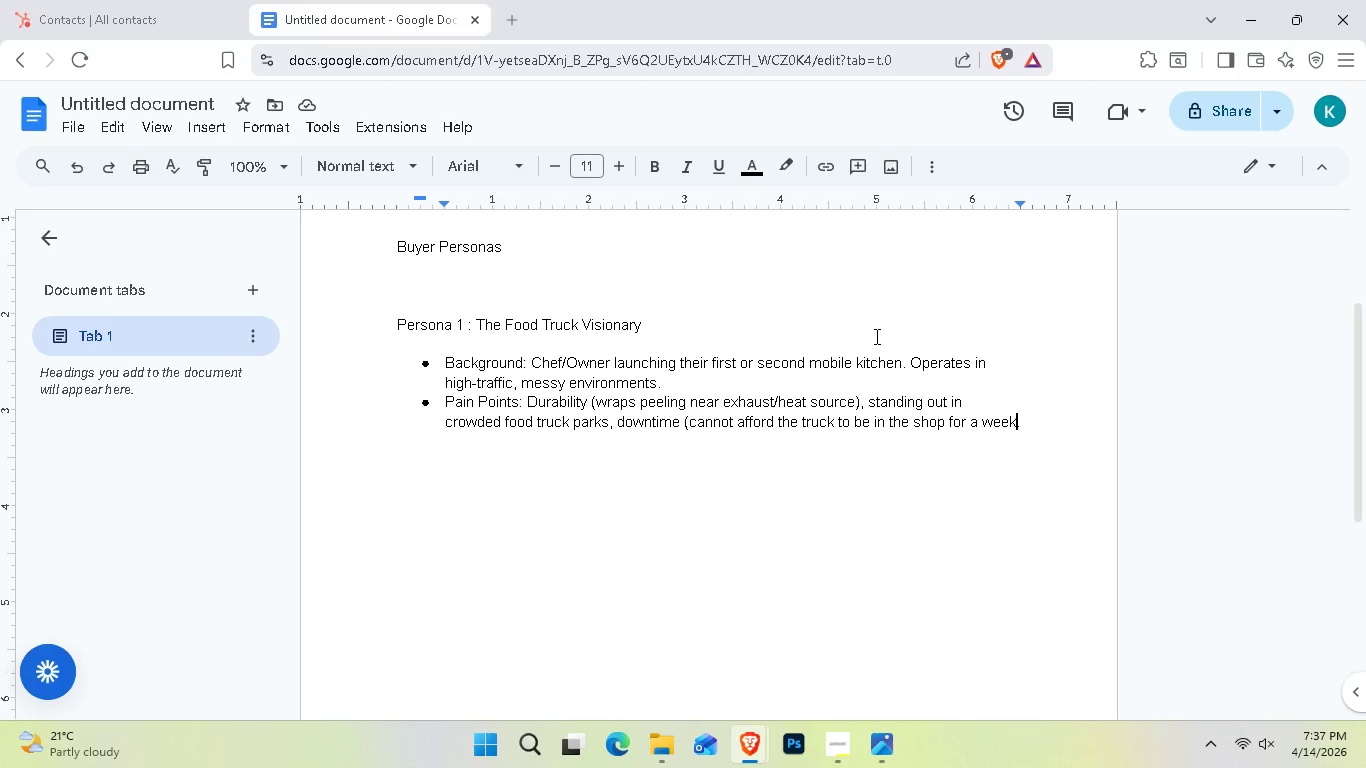 
key(Shift+0)
 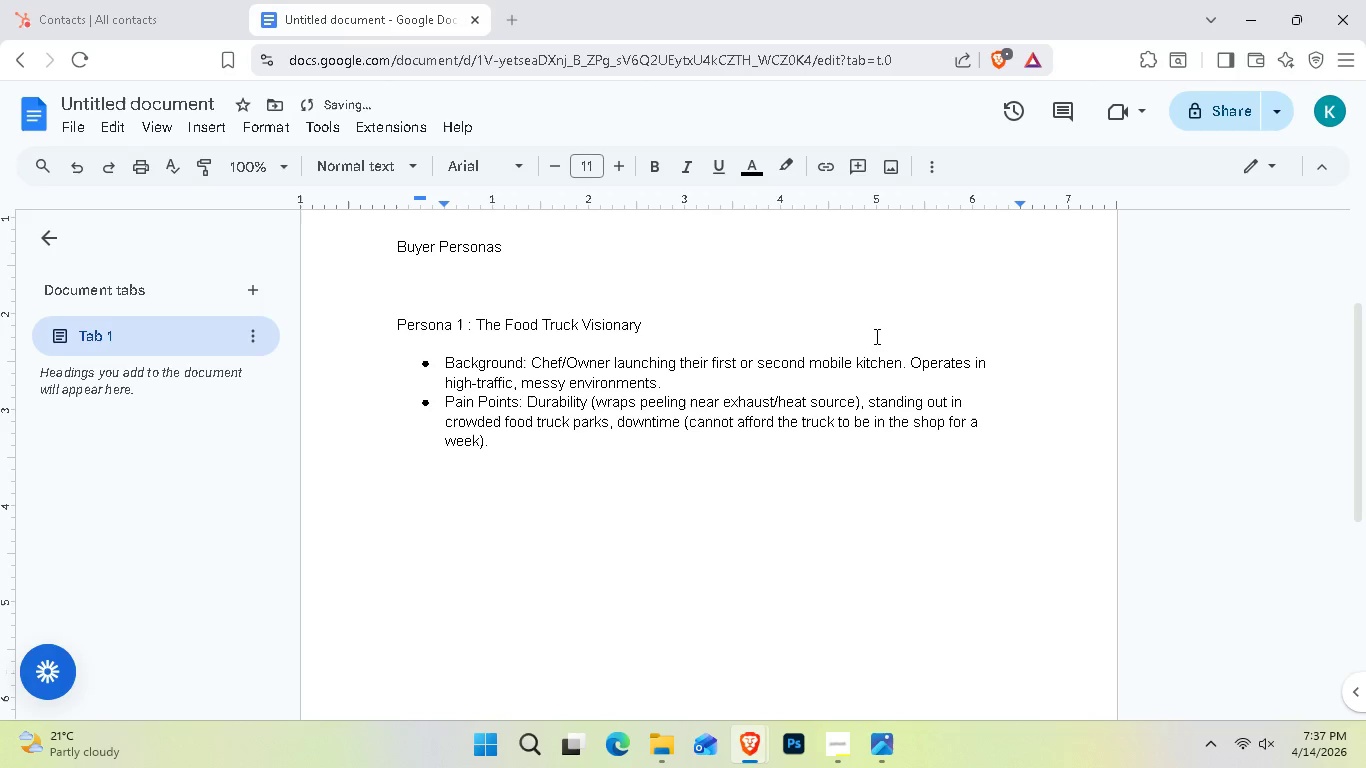 
key(ArrowRight)
 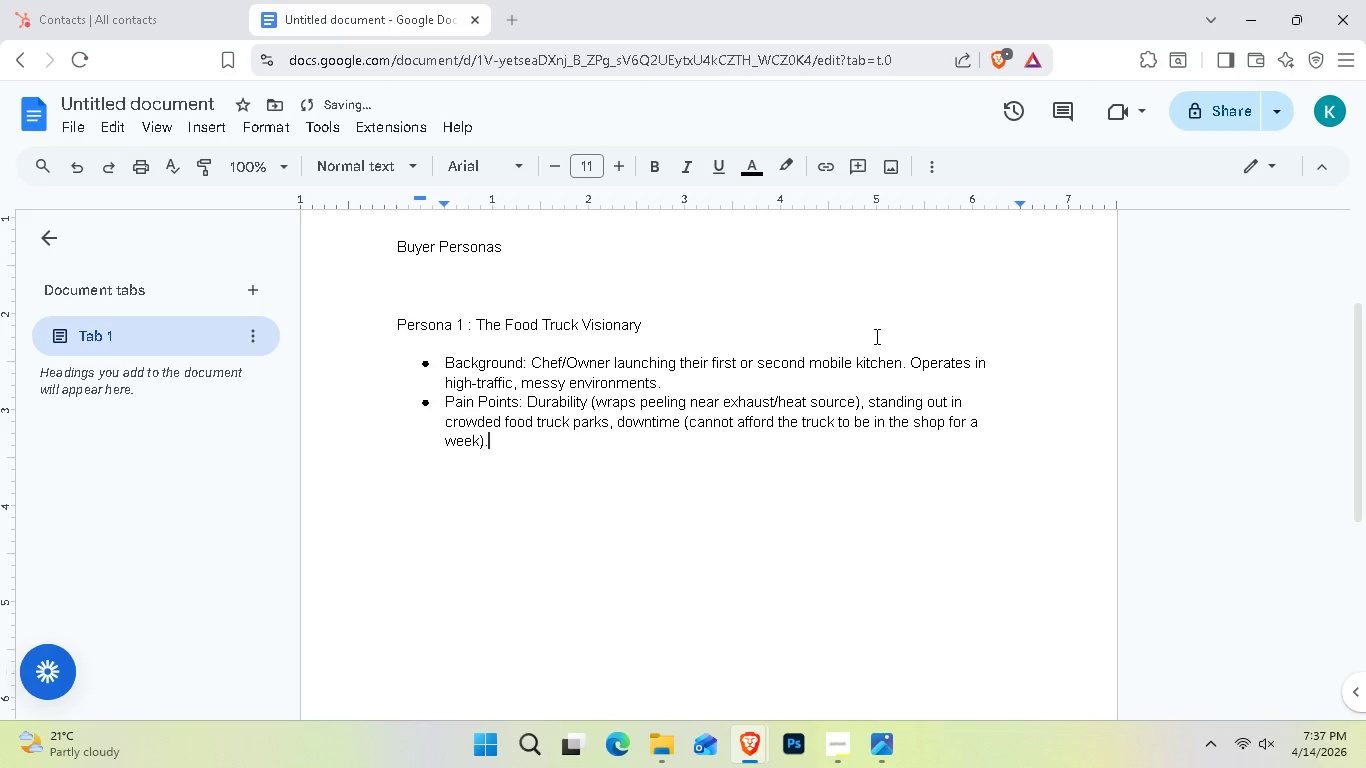 
key(Enter)
 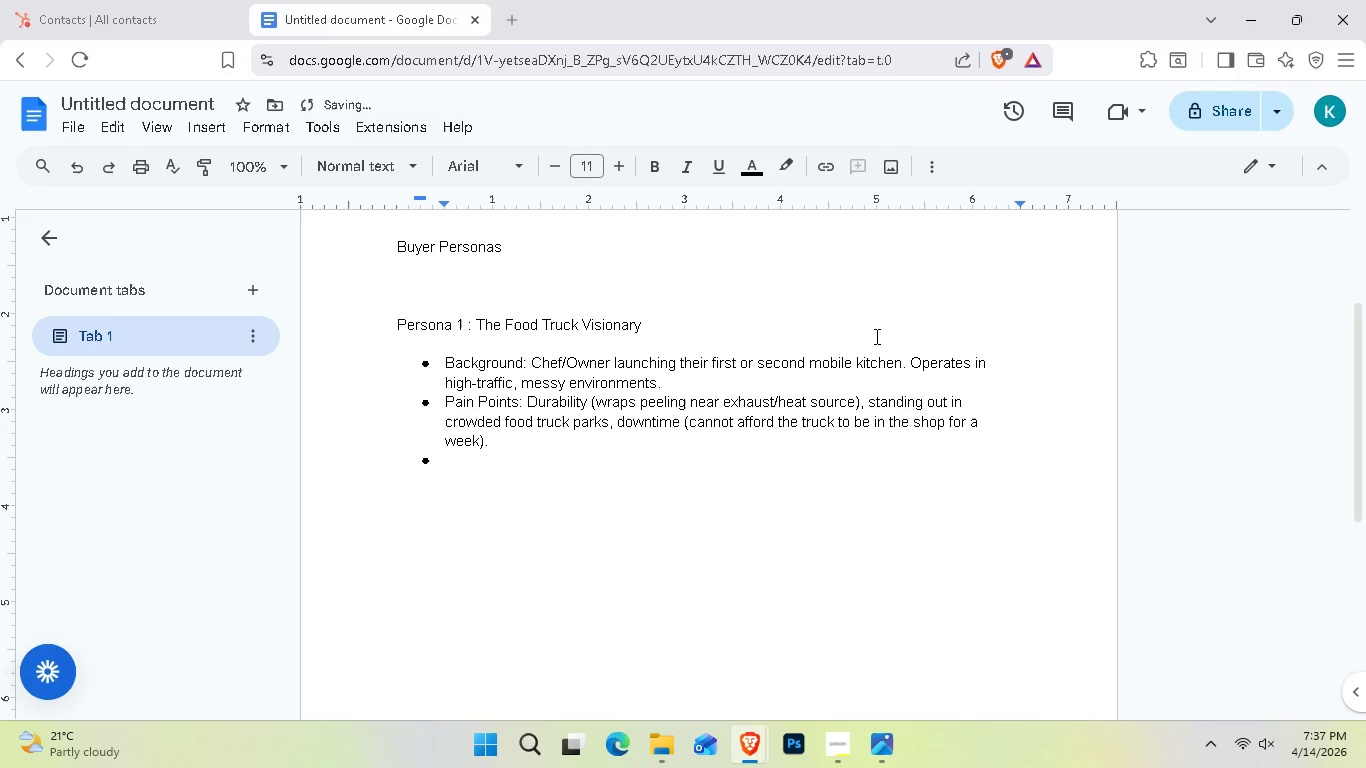 
type(Goals: Maximum visual impact from 50 feet away, easy )
key(Backspace)
type(-to-clean materials thar rgar)
key(Backspace)
key(Backspace)
key(Backspace)
key(Backspace)
key(Backspace)
key(Backspace)
type(tare )
key(Backspace)
key(Backspace)
key(Backspace)
key(Backspace)
type( ae)
 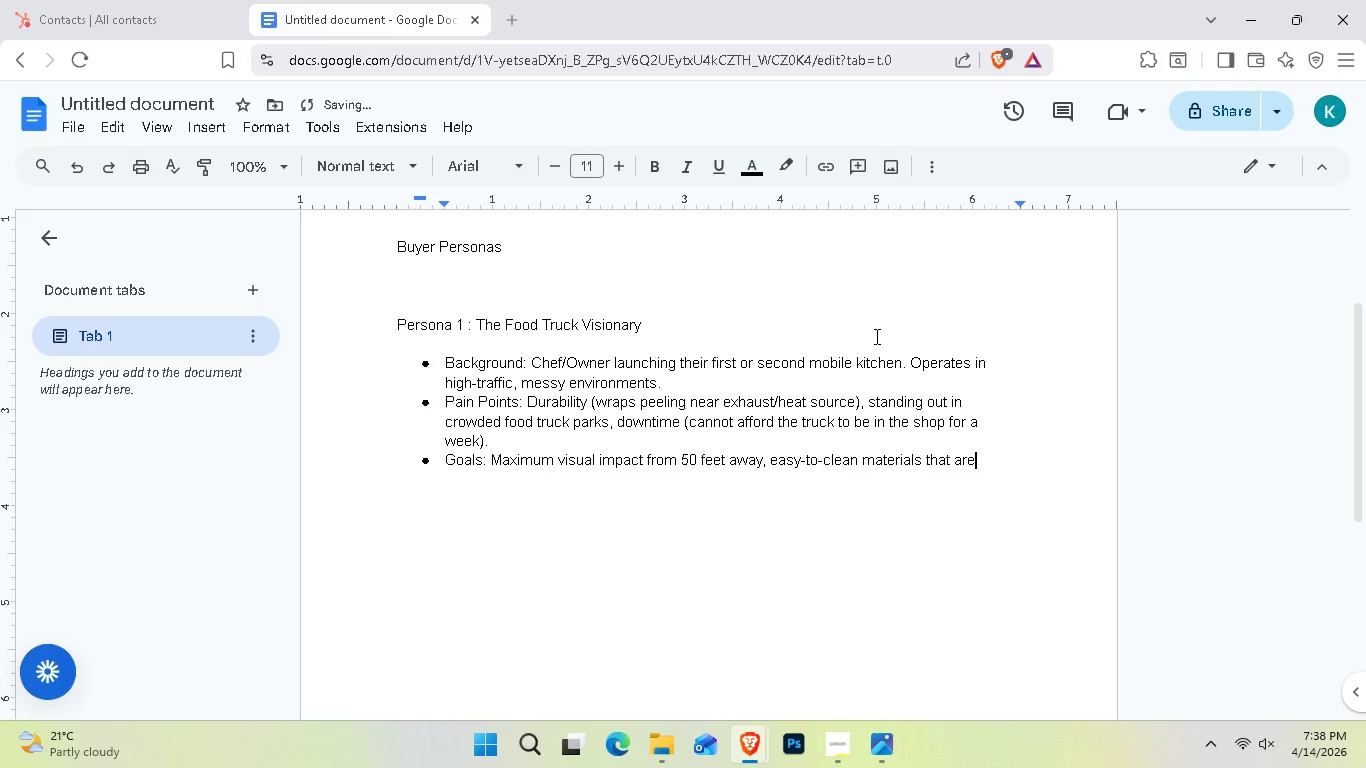 
key(Backspace)
key(Backspace)
key(Backspace)
type(resist greasae )
key(Backspace)
key(Backspace)
key(Backspace)
key(Backspace)
key(Backspace)
key(Backspace)
key(Backspace)
key(Backspace)
type(grease, fast installation,)
key(Backspace)
type(.)
 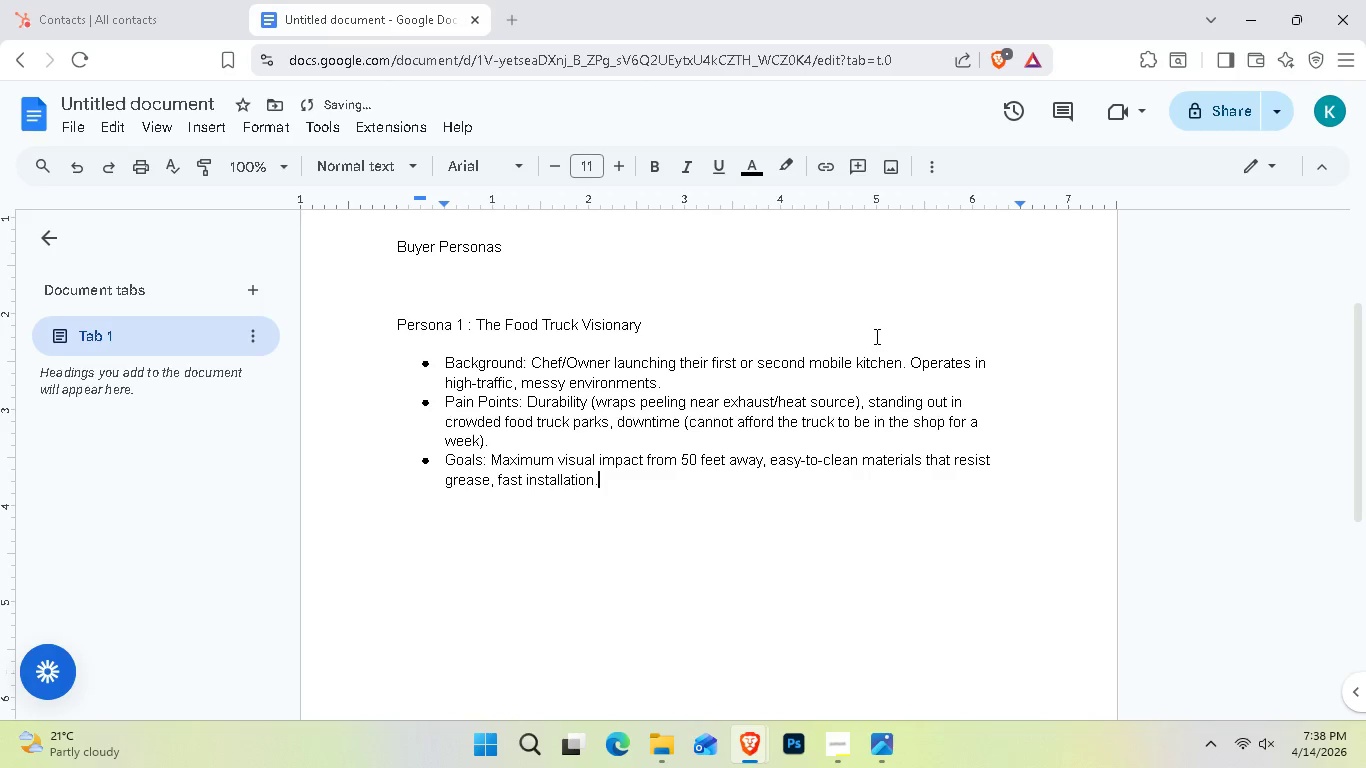 
key(Enter)
 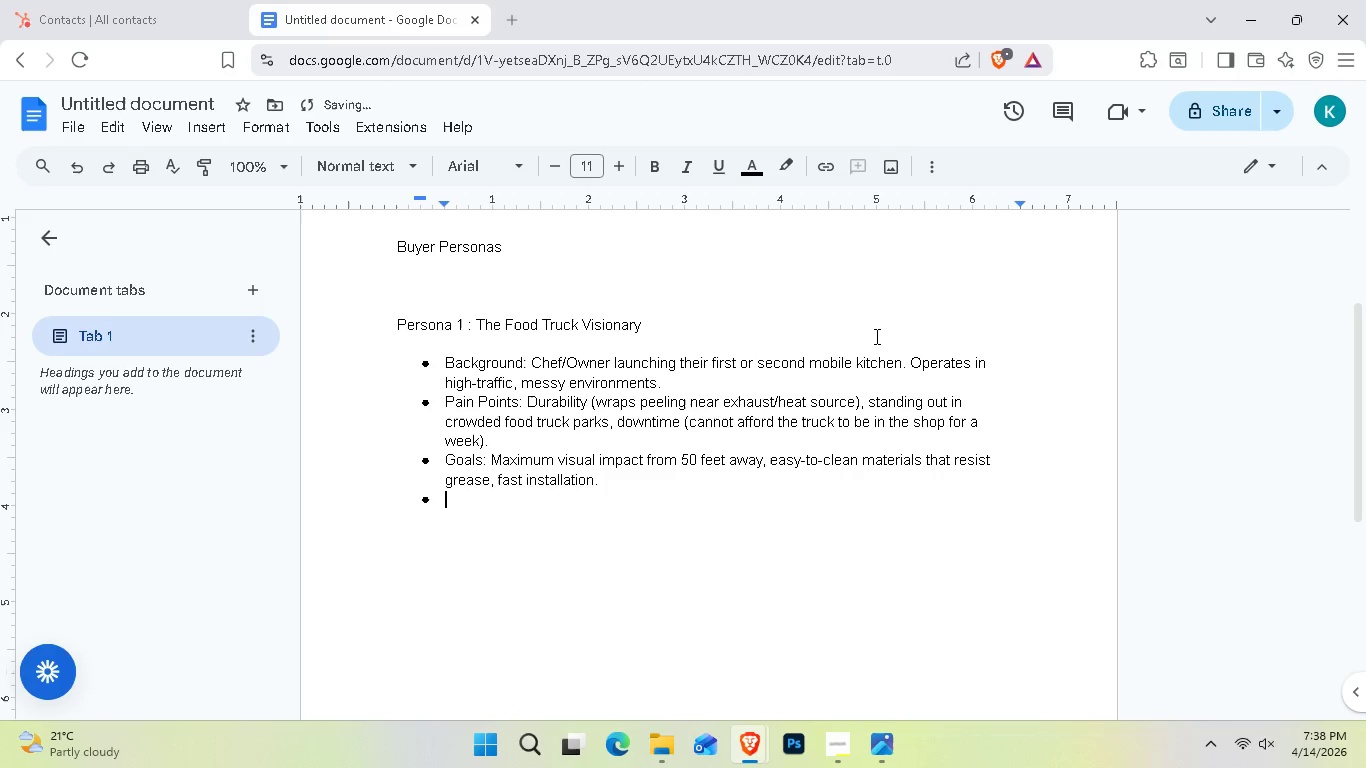 
key(Backspace)
 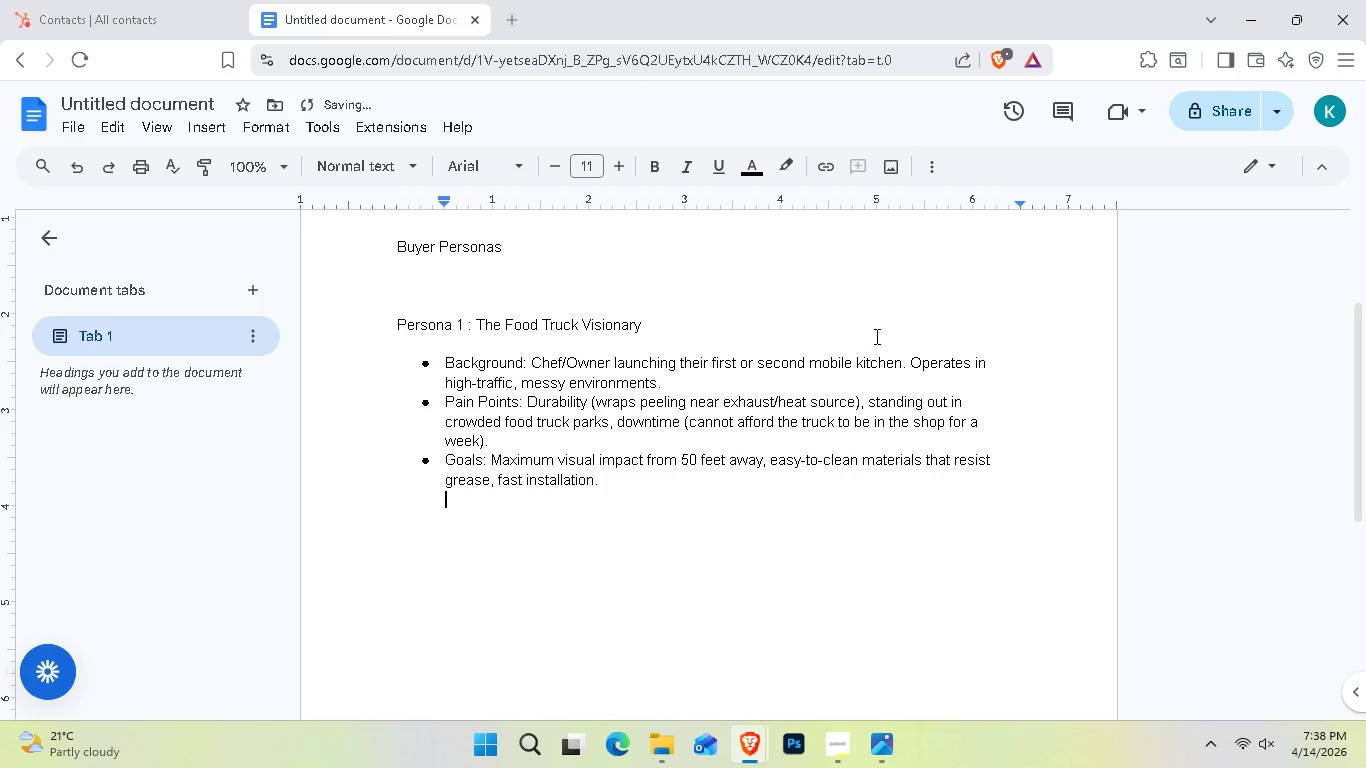 
key(Enter)
 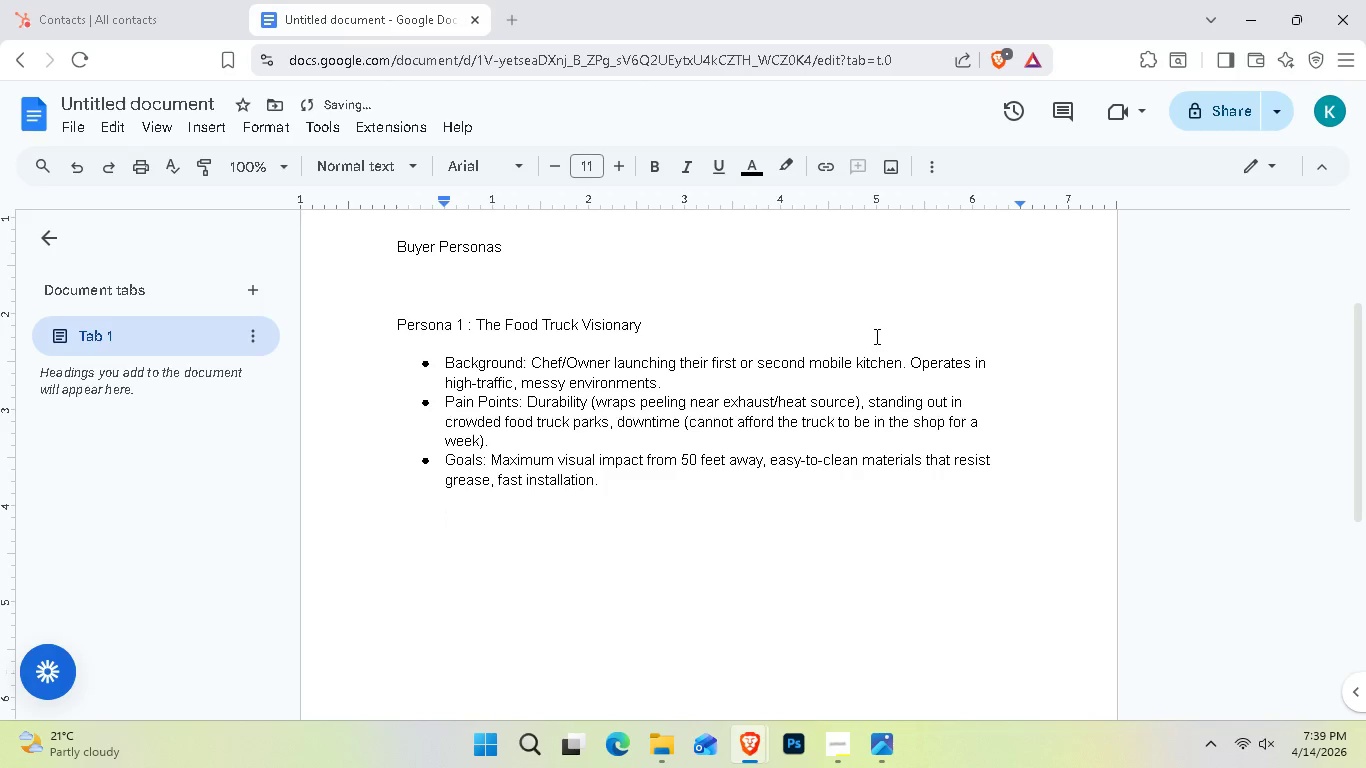 
key(Backspace)
 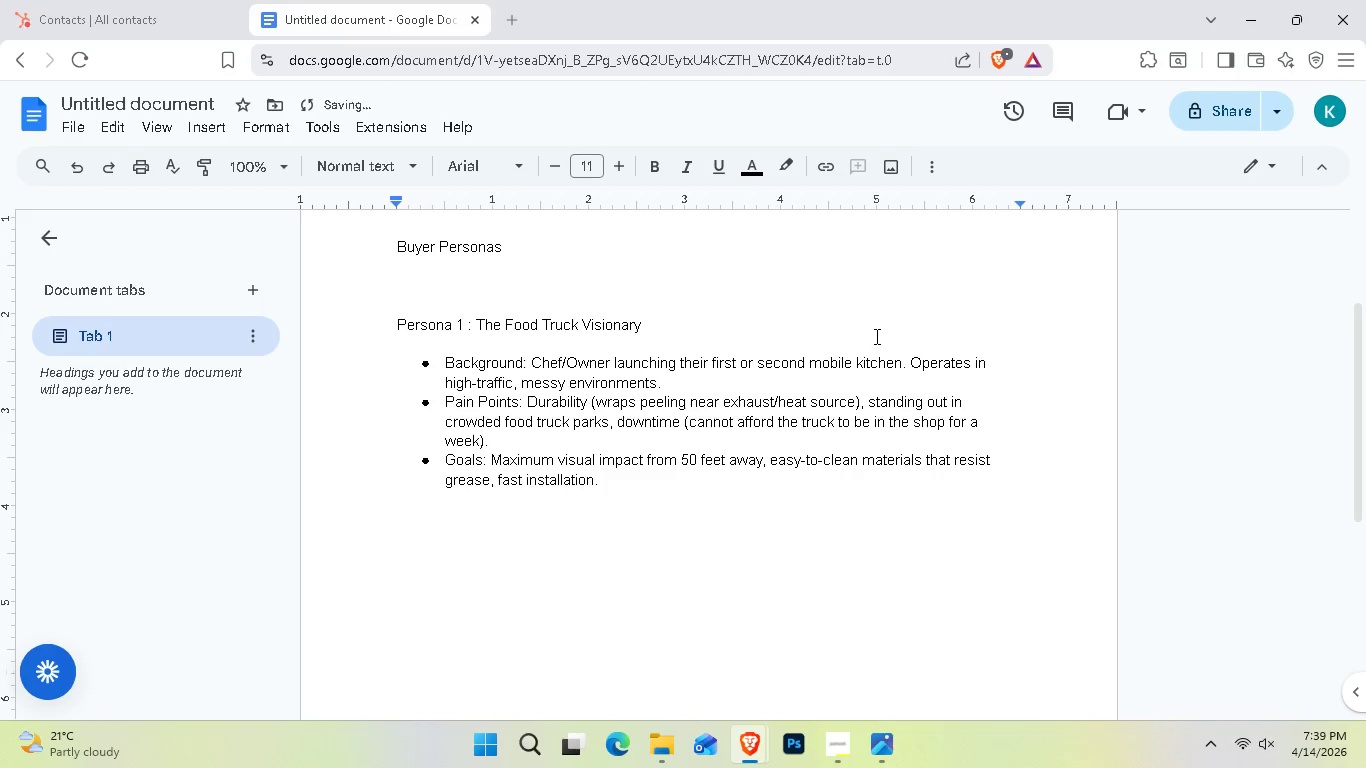 
key(Enter)
 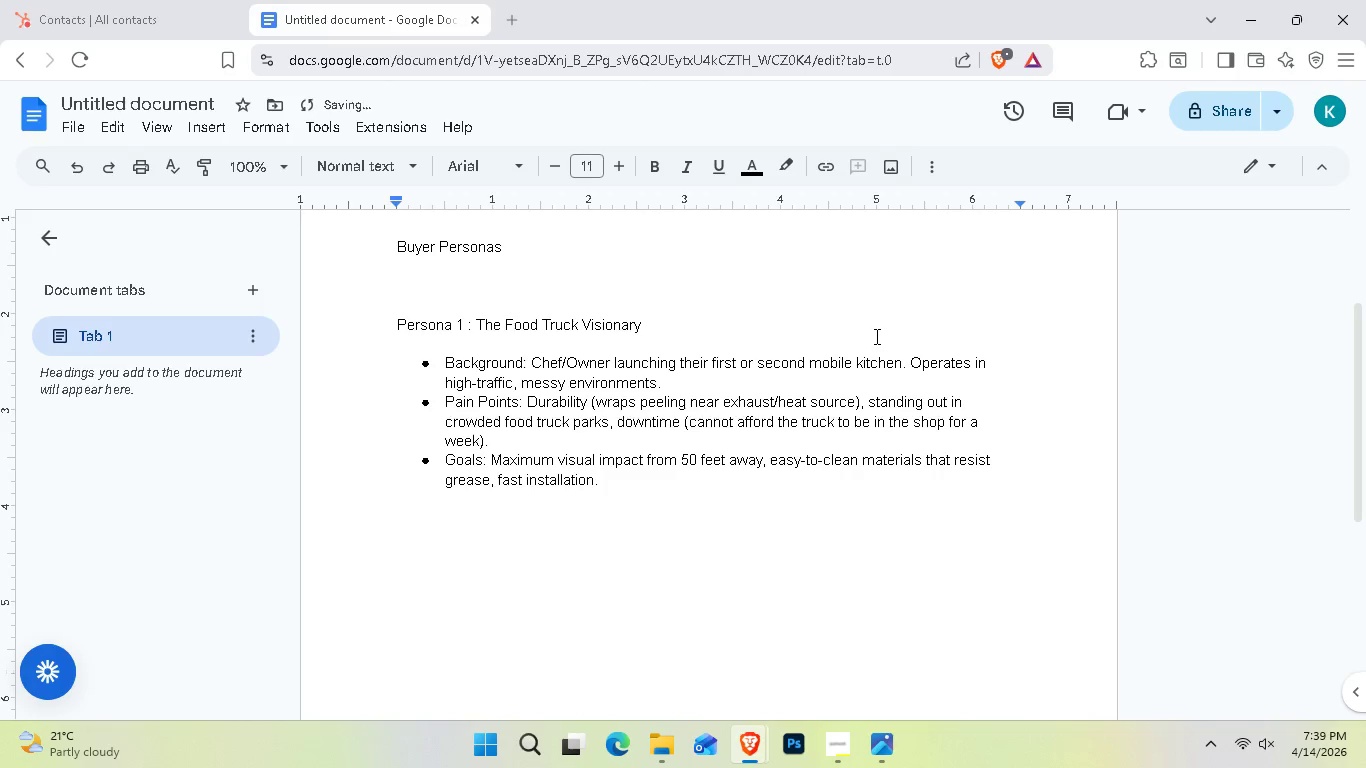 
type(Persona 2: )
 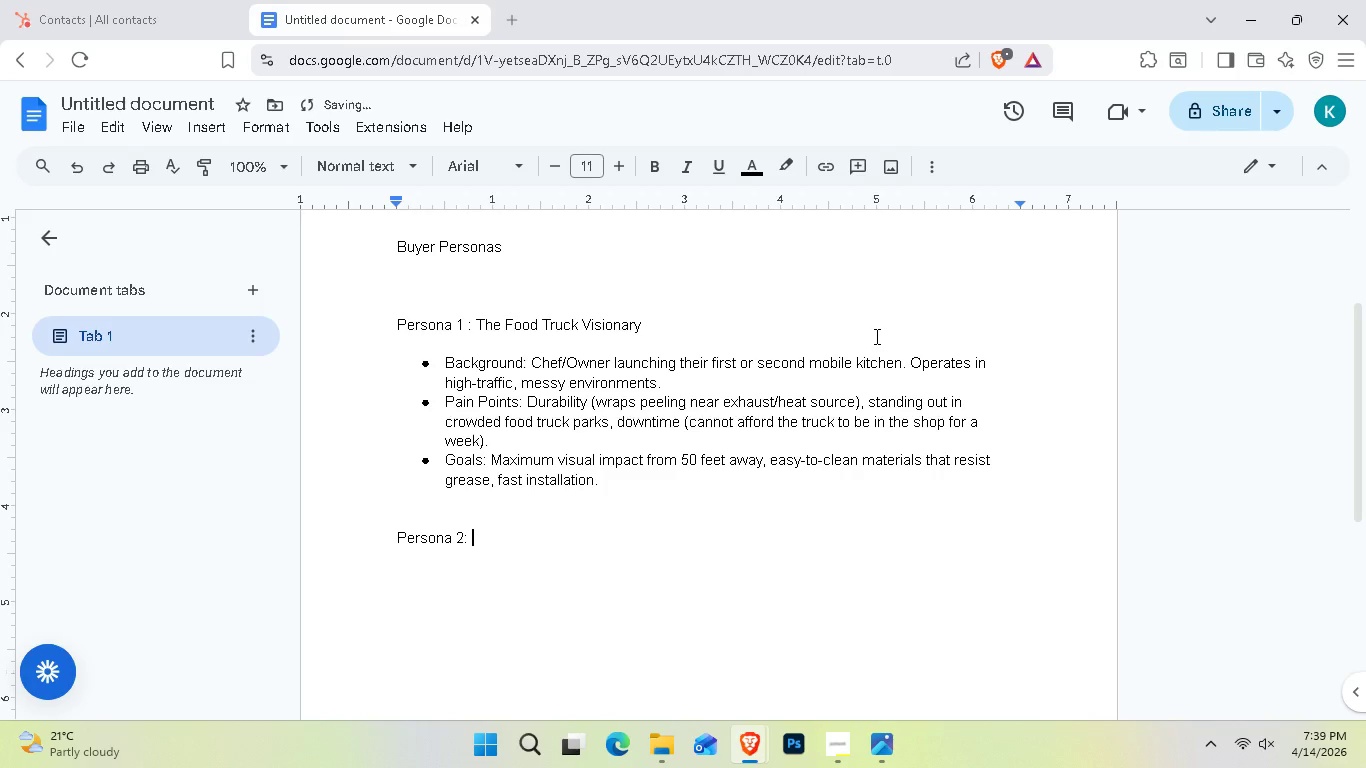 
key(ArrowDown)
 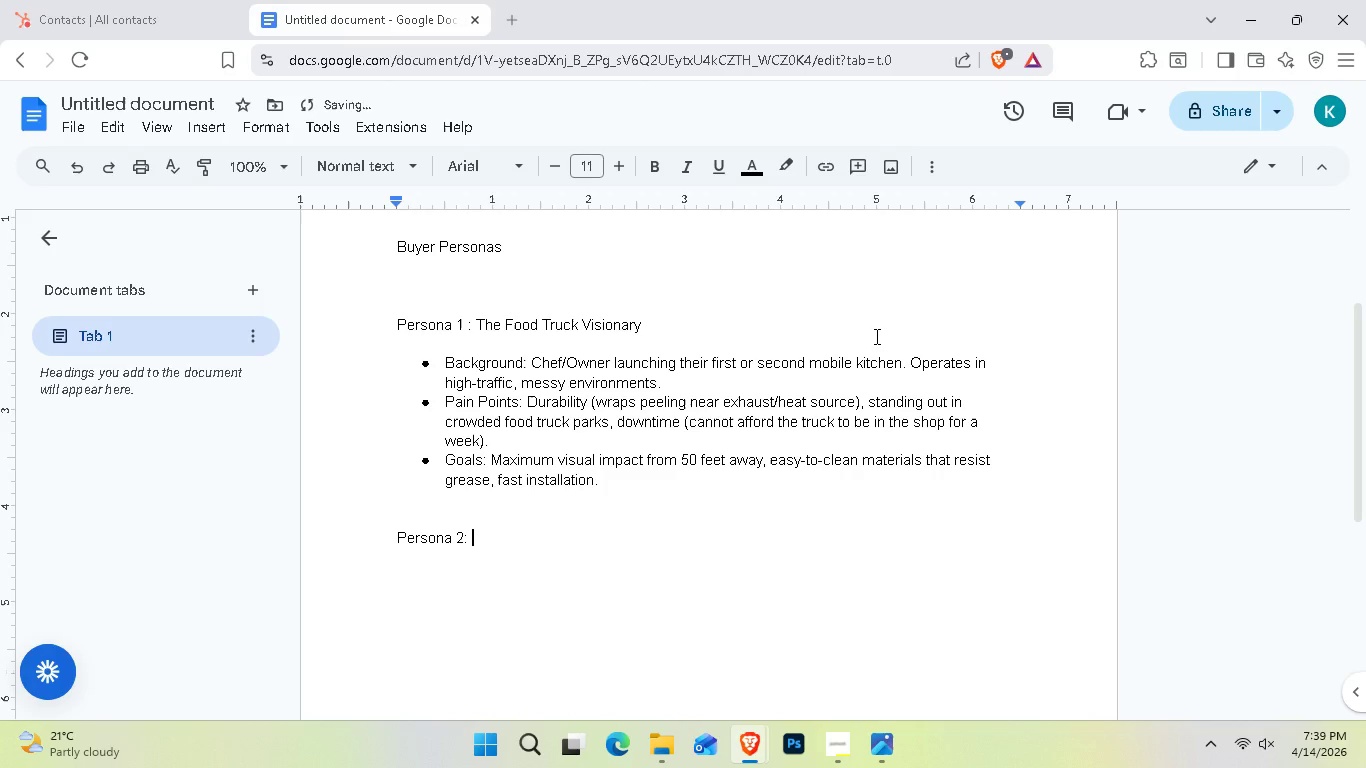 
key(ArrowDown)
 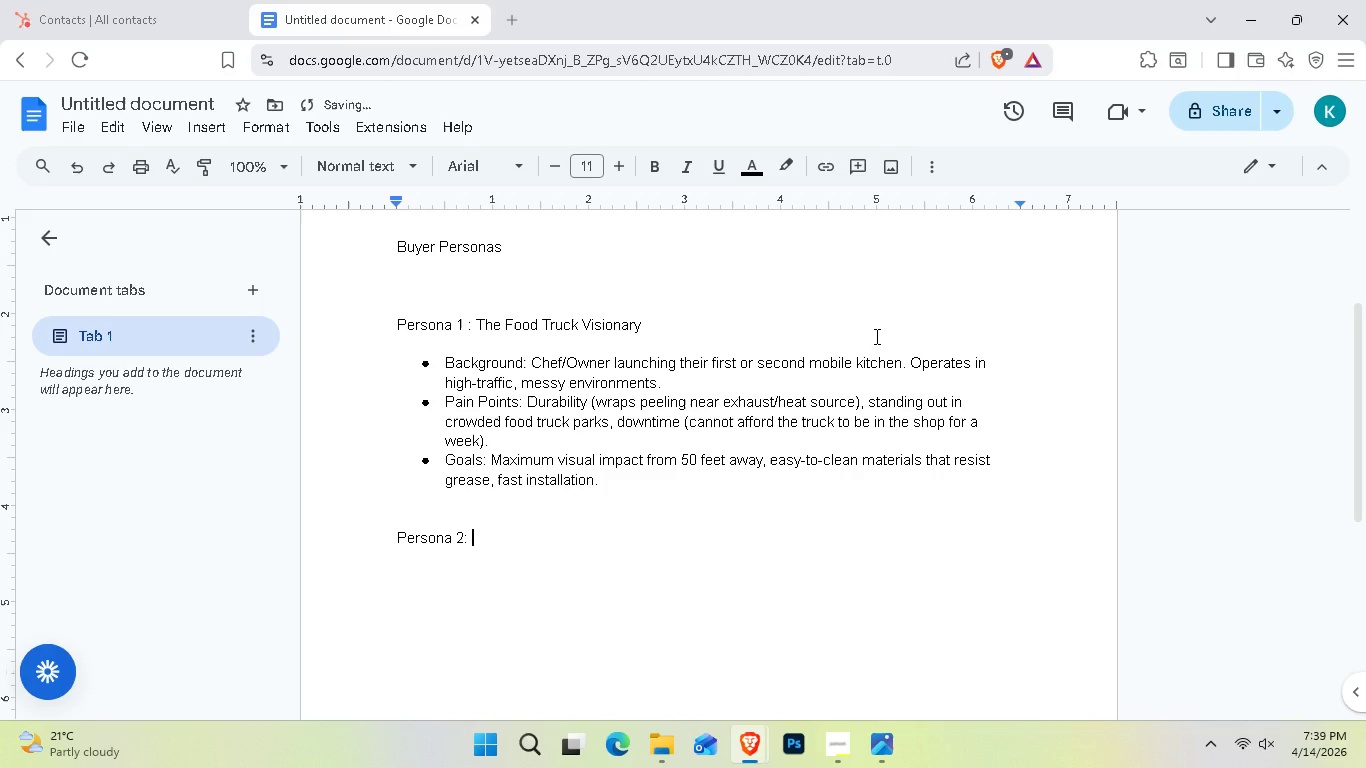 
key(ArrowDown)
 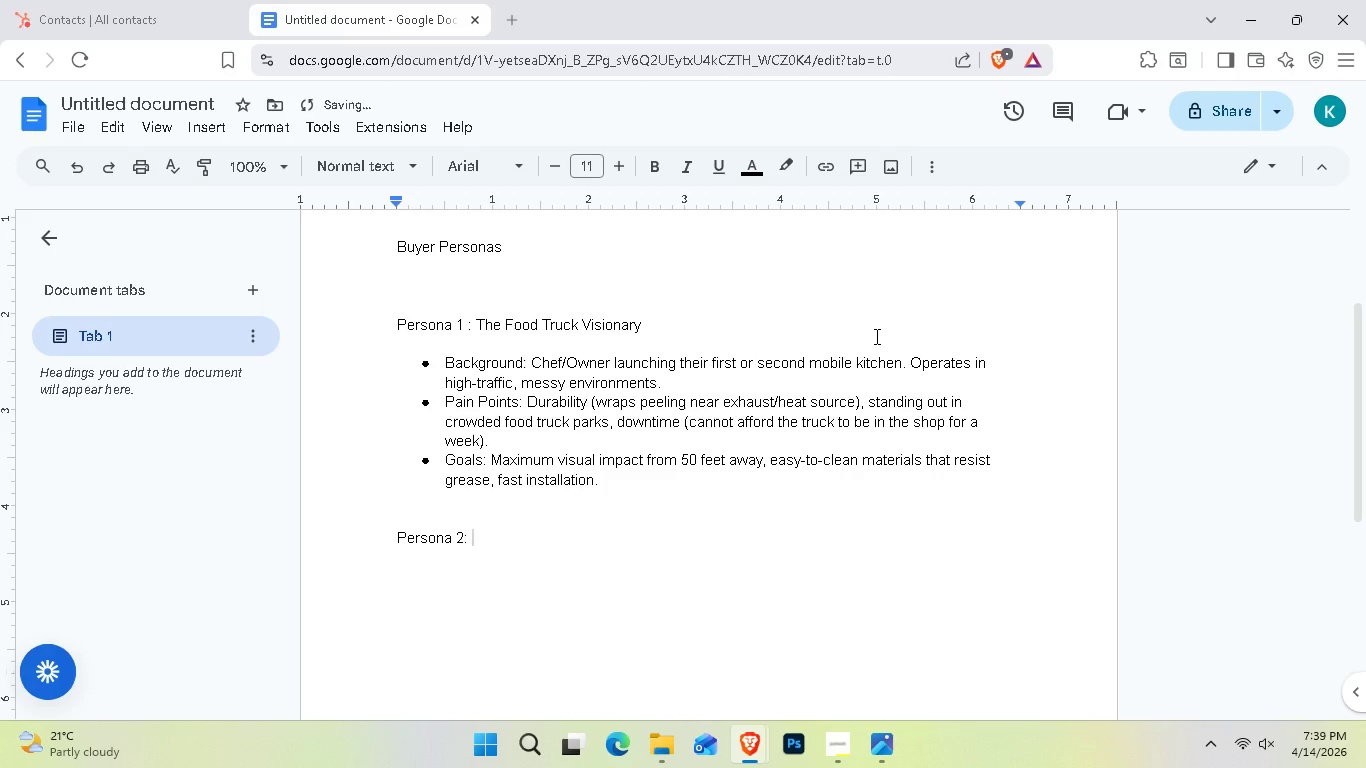 
key(ArrowLeft)
 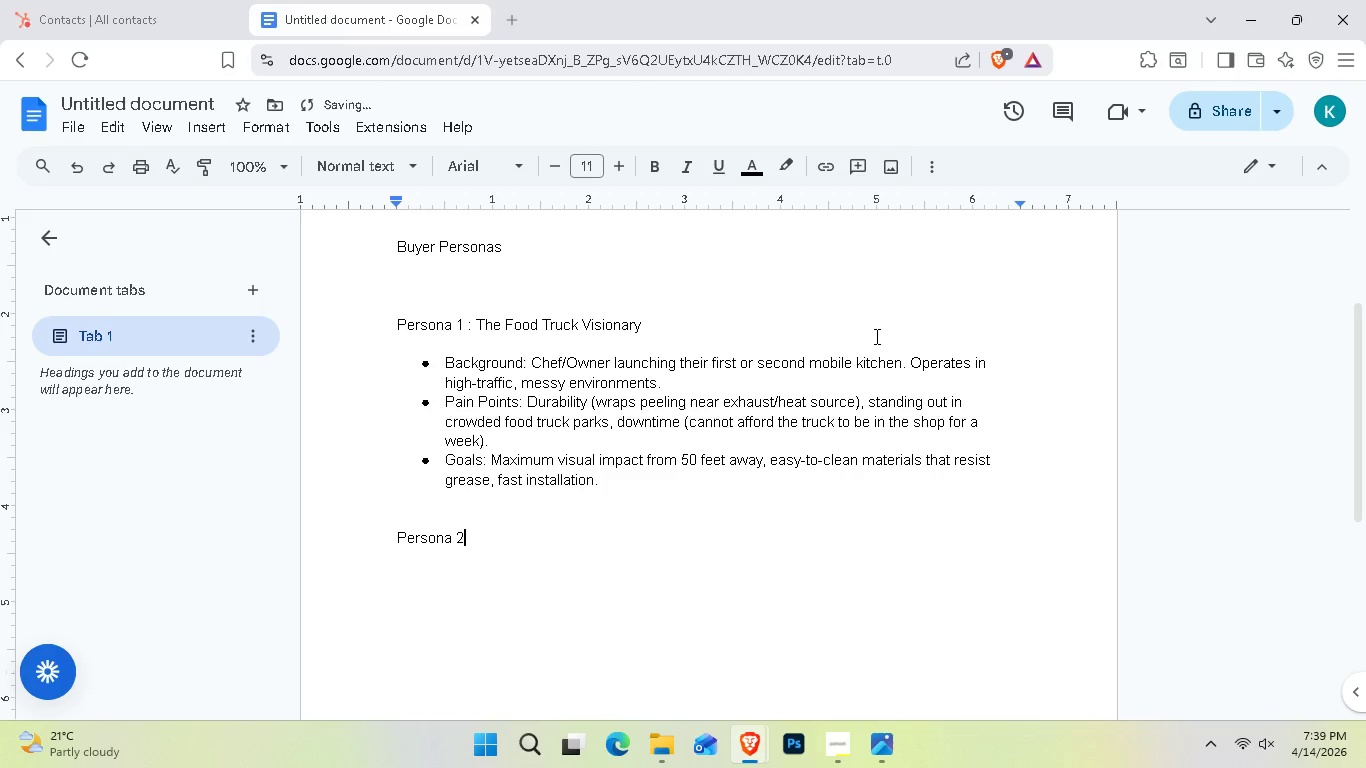 
key(ArrowLeft)
 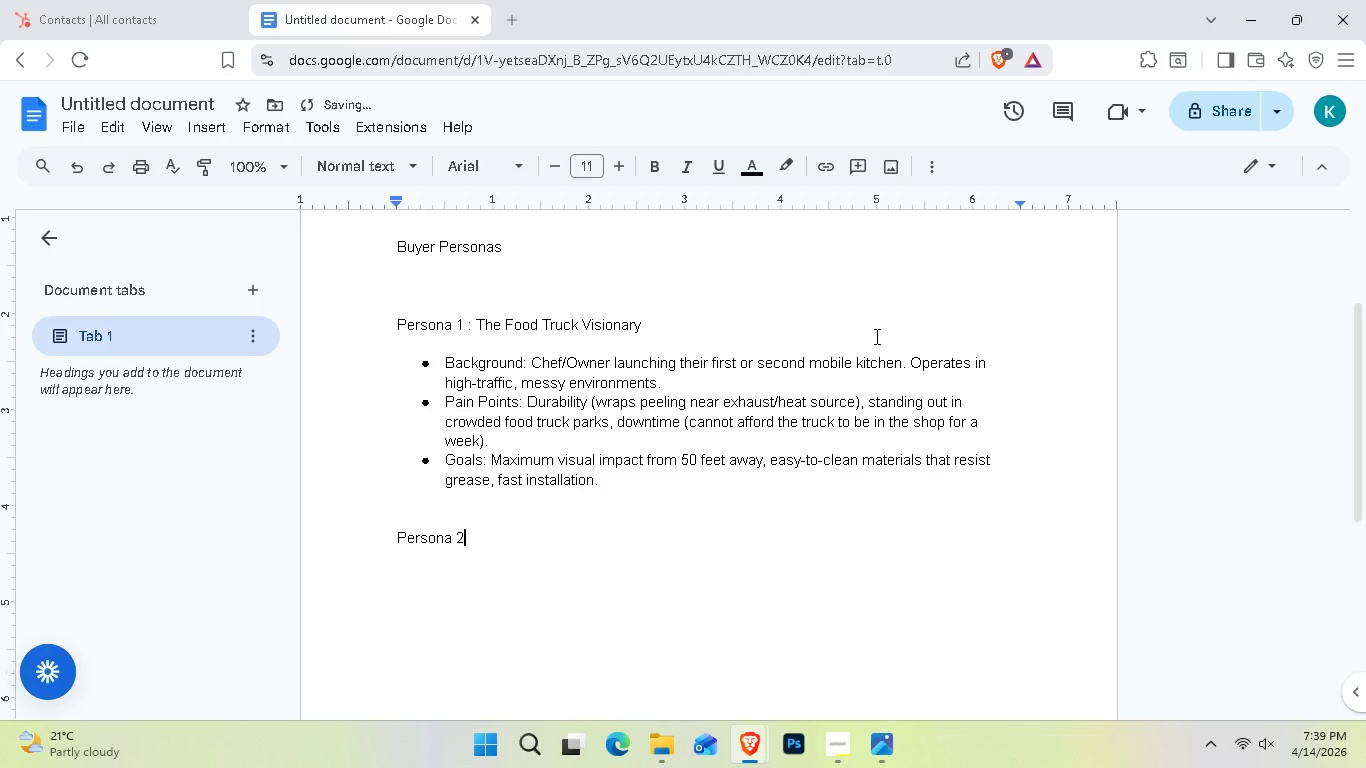 
key(Space)
 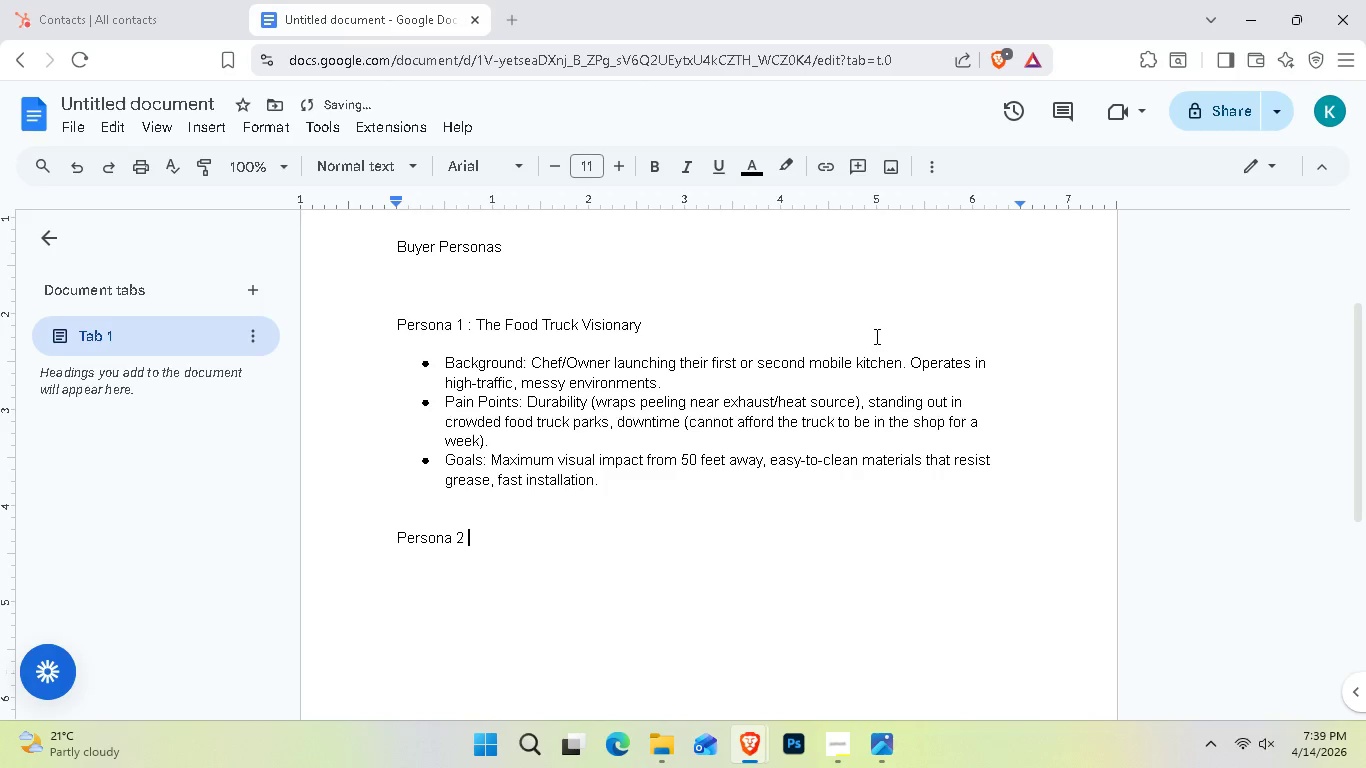 
key(ArrowRight)
 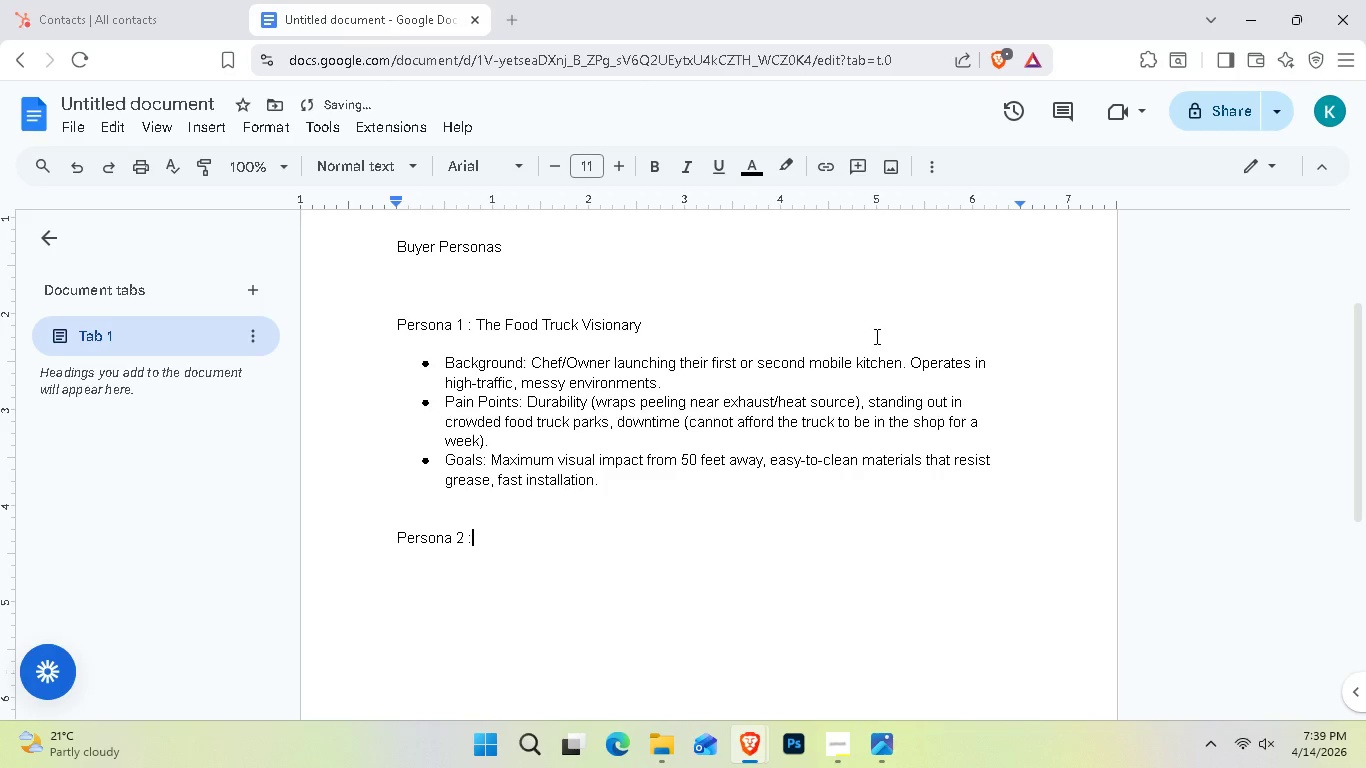 
type( The Ma)
key(Backspace)
type(obile Boutique Founder)
 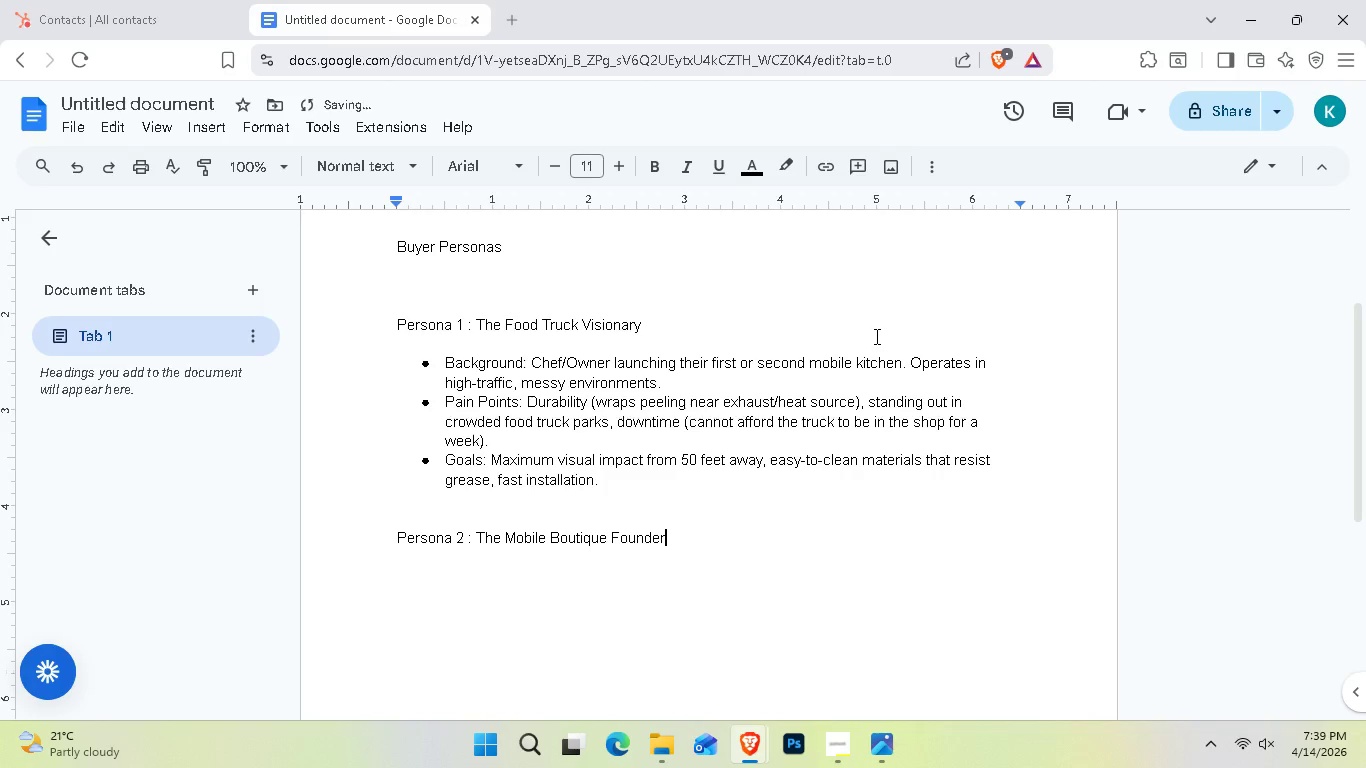 
key(Enter)
 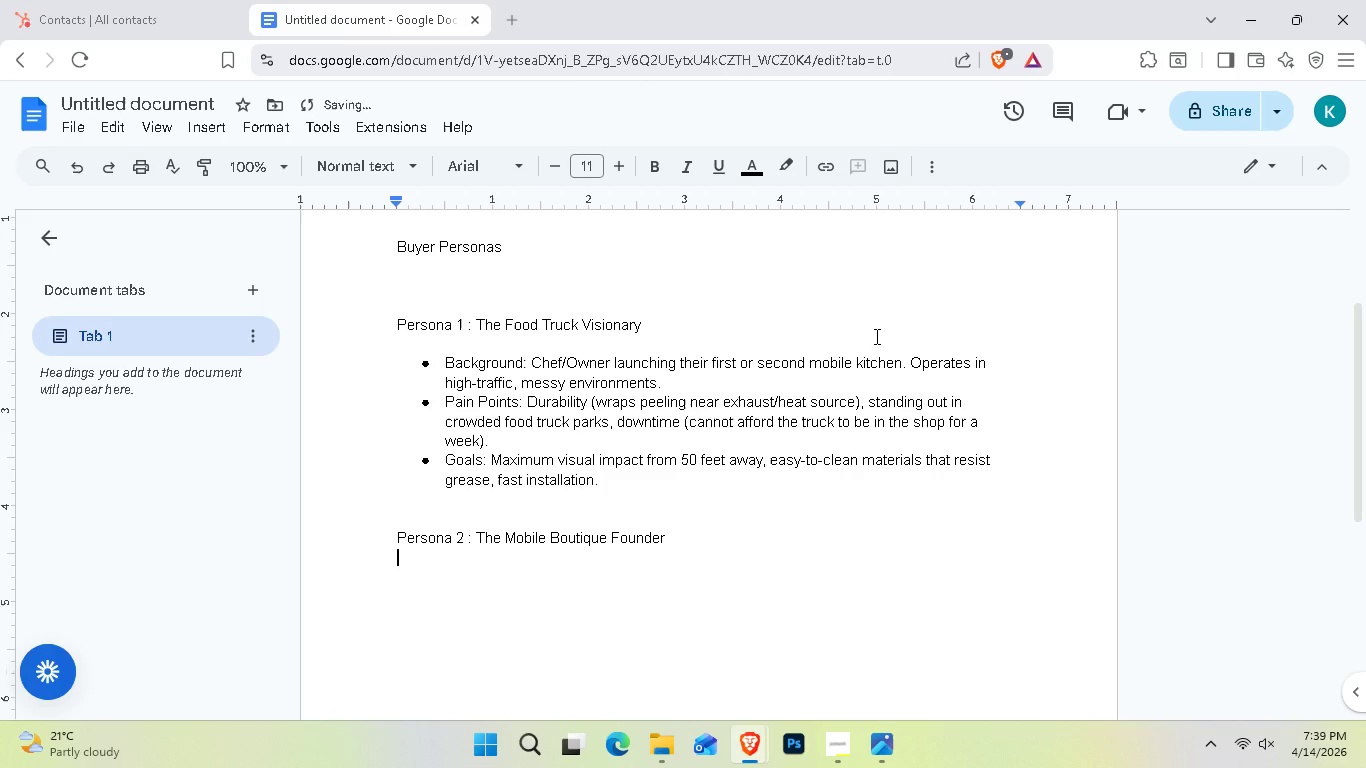 
key(Enter)
 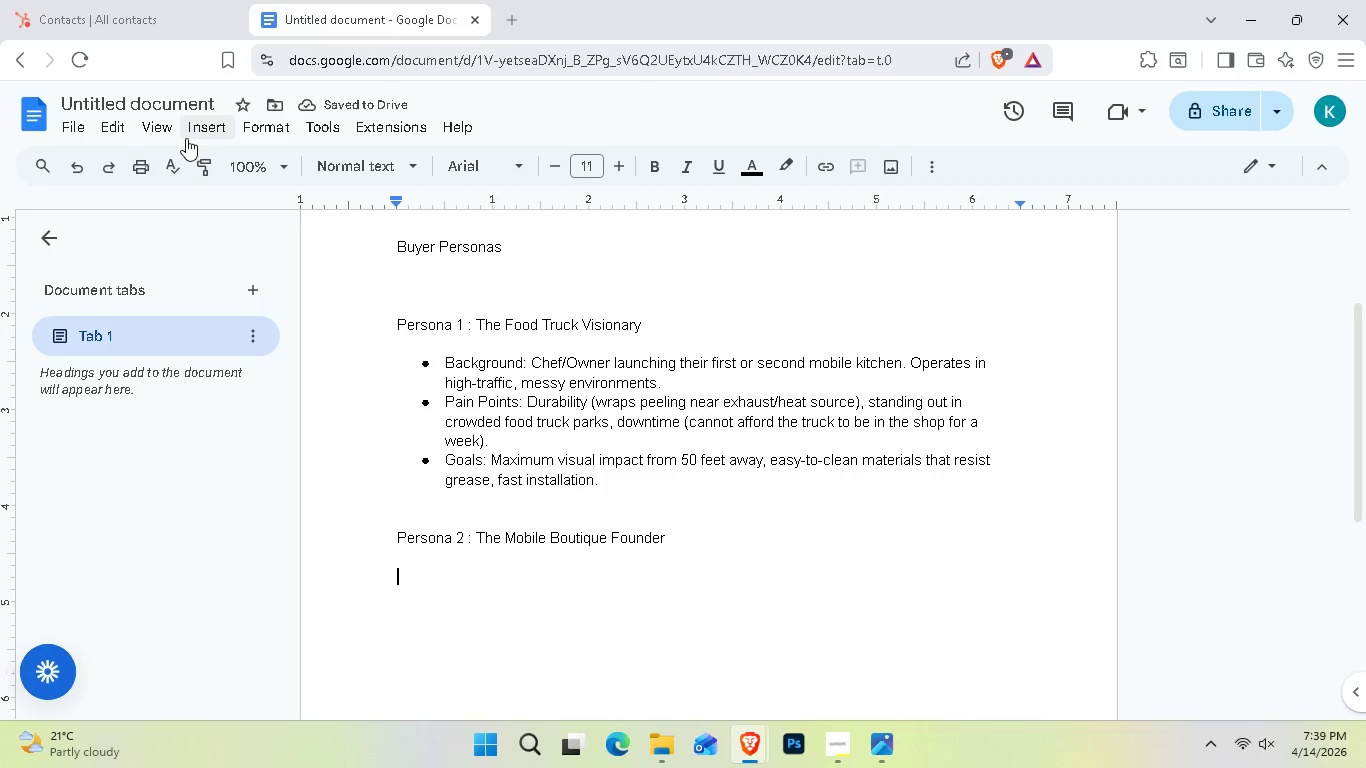 
wait(5.47)
 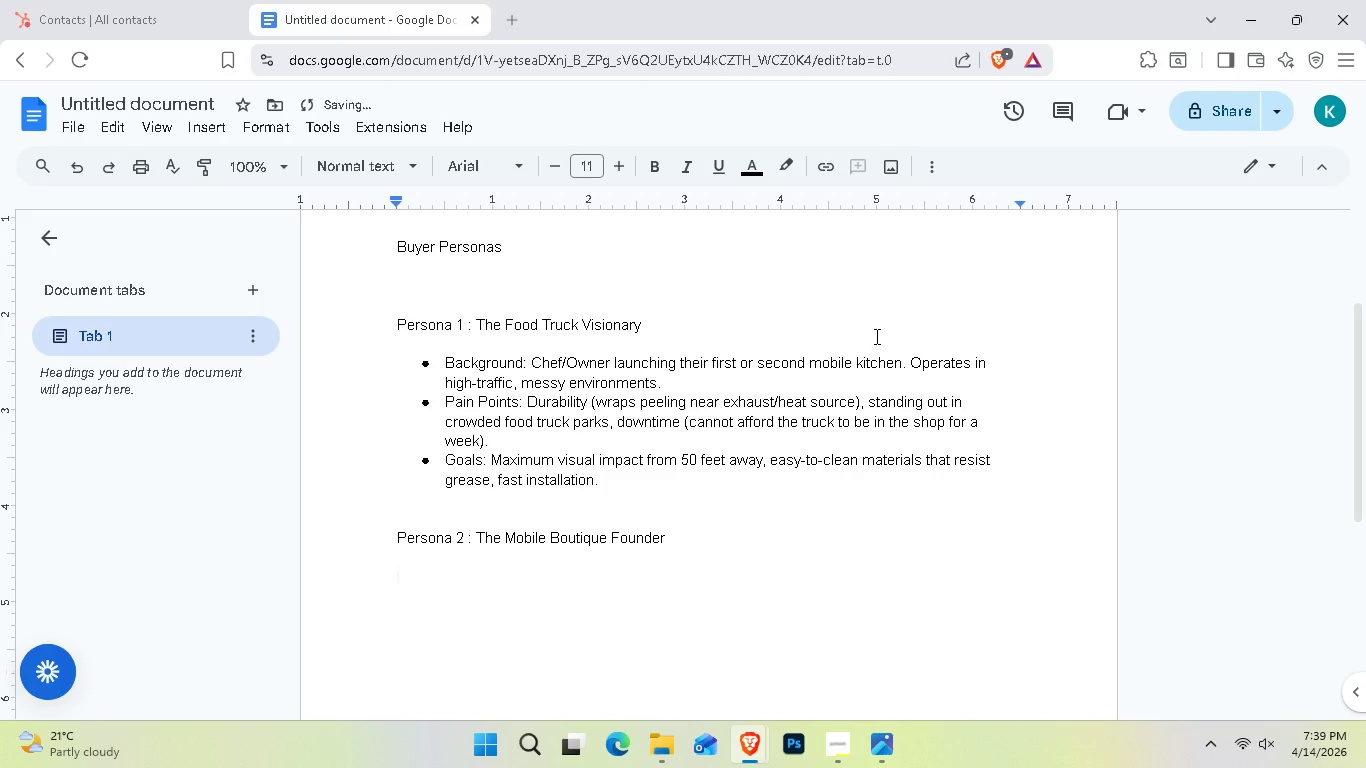 
left_click([81, 130])
 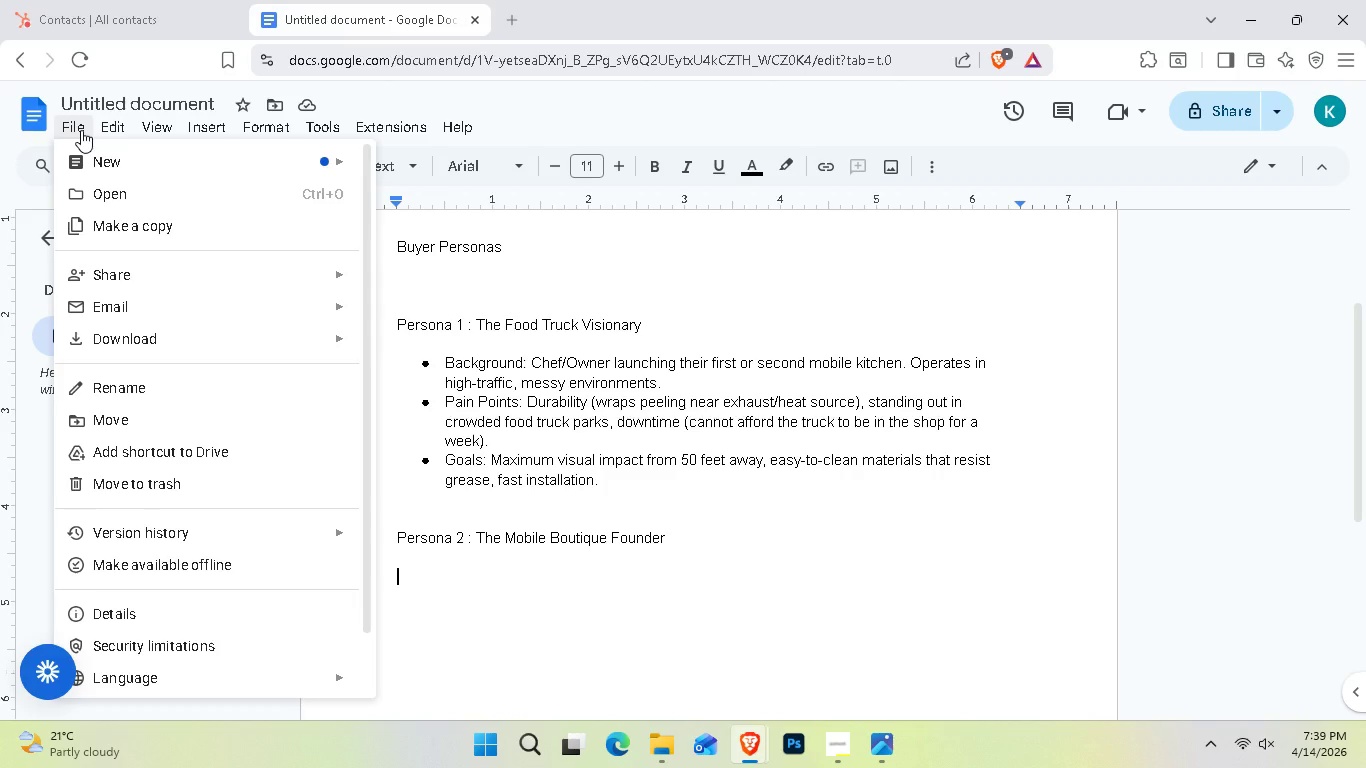 
left_click_drag(start_coordinate=[81, 130], to_coordinate=[103, 132])
 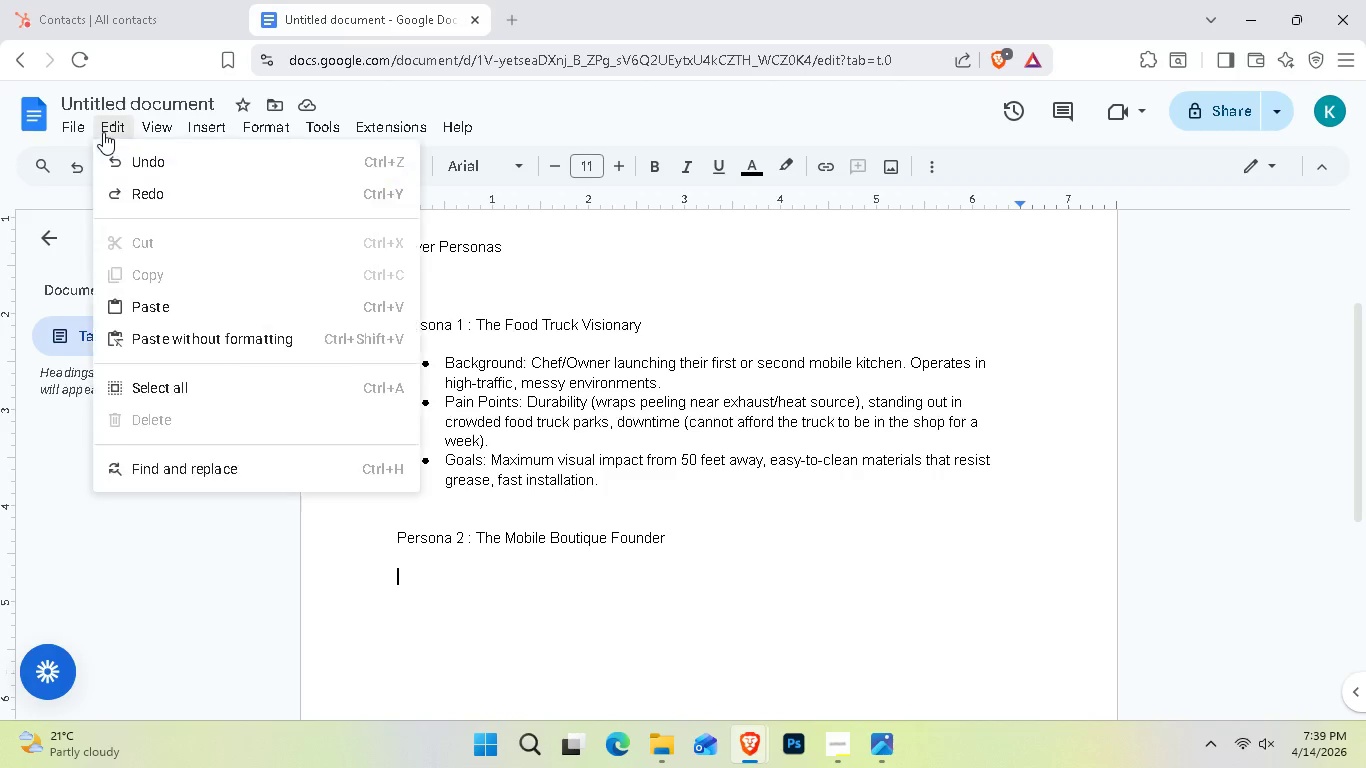 
left_click([103, 132])
 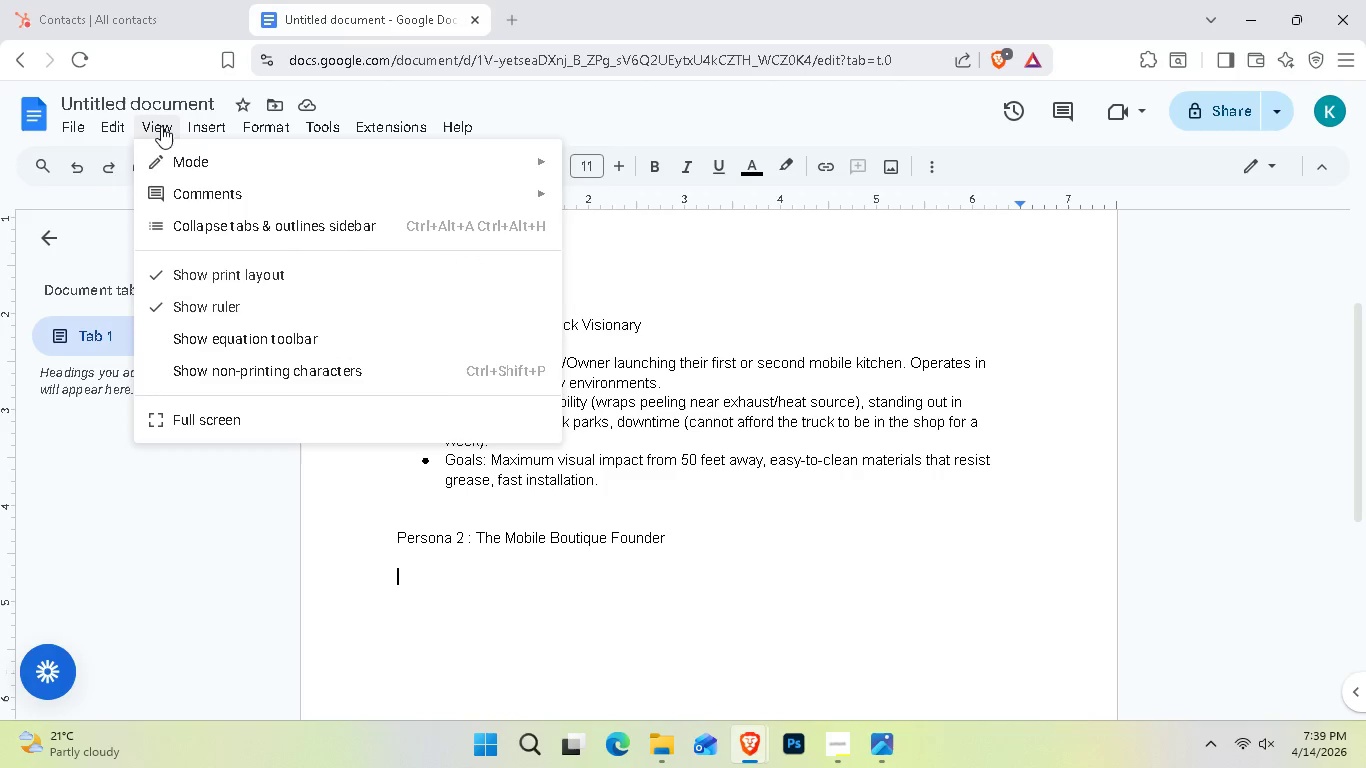 
left_click([161, 126])
 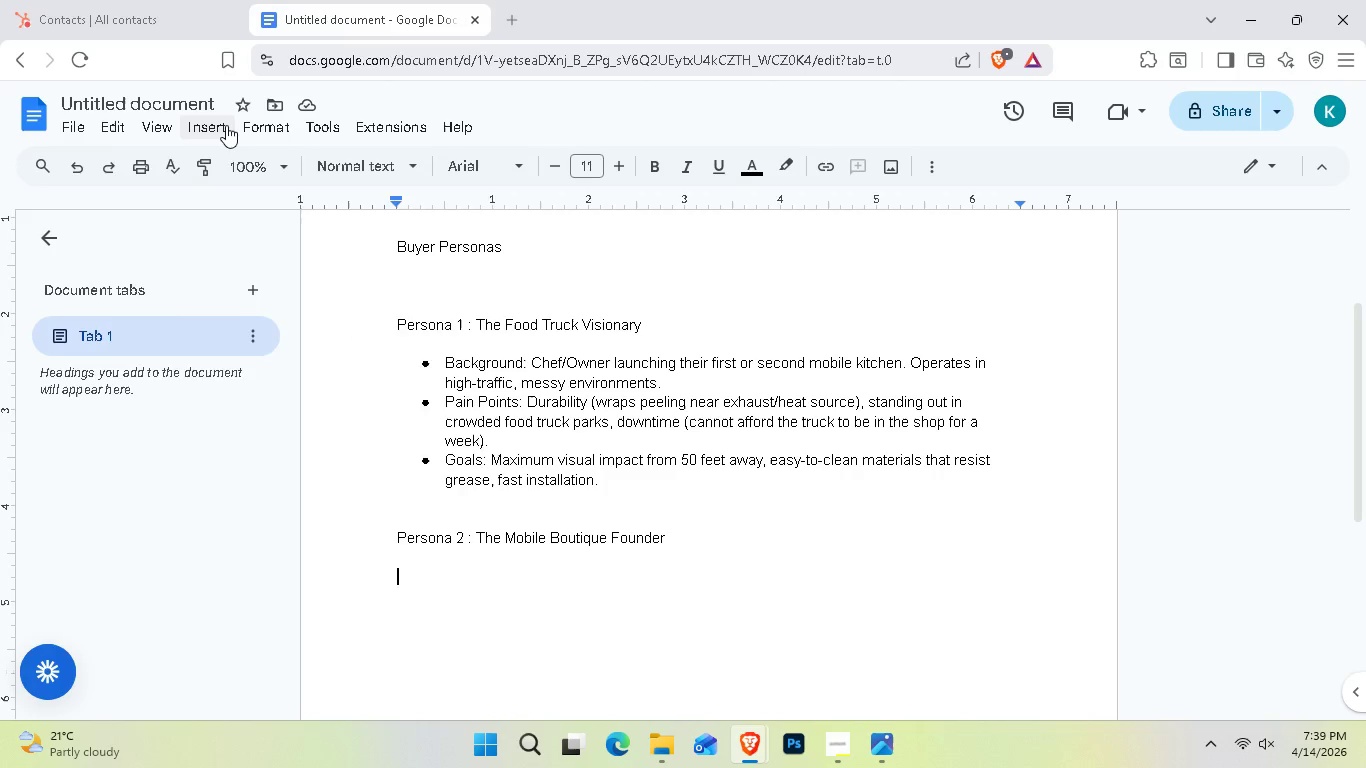 
left_click([226, 125])
 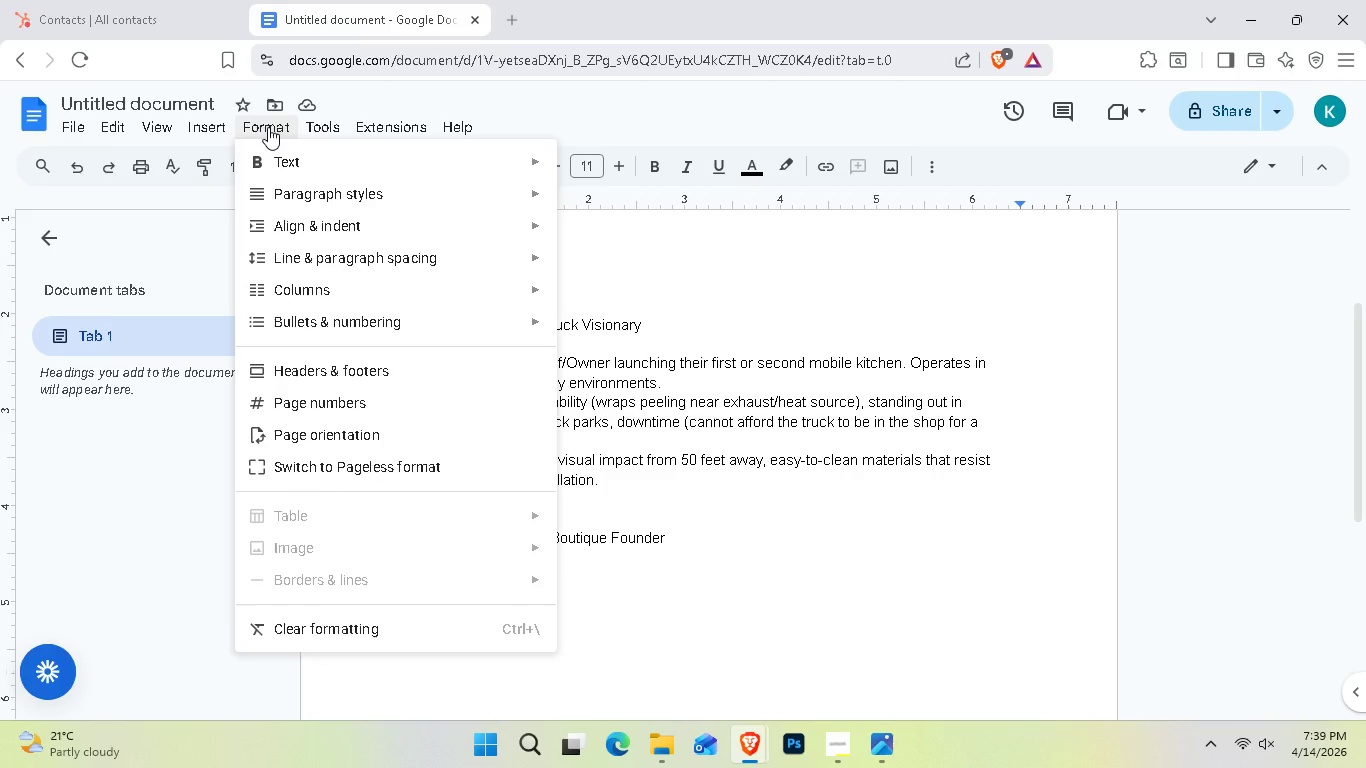 
left_click([268, 127])
 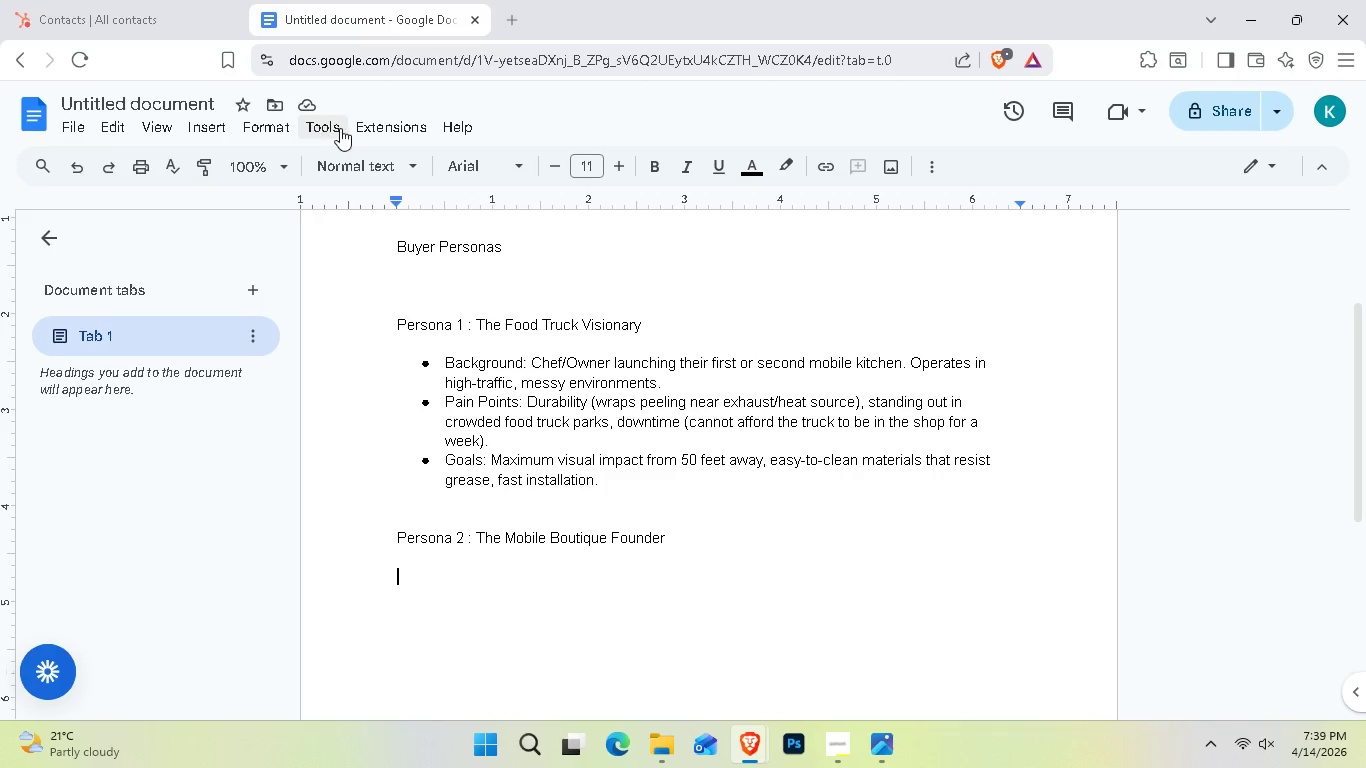 
left_click([340, 128])
 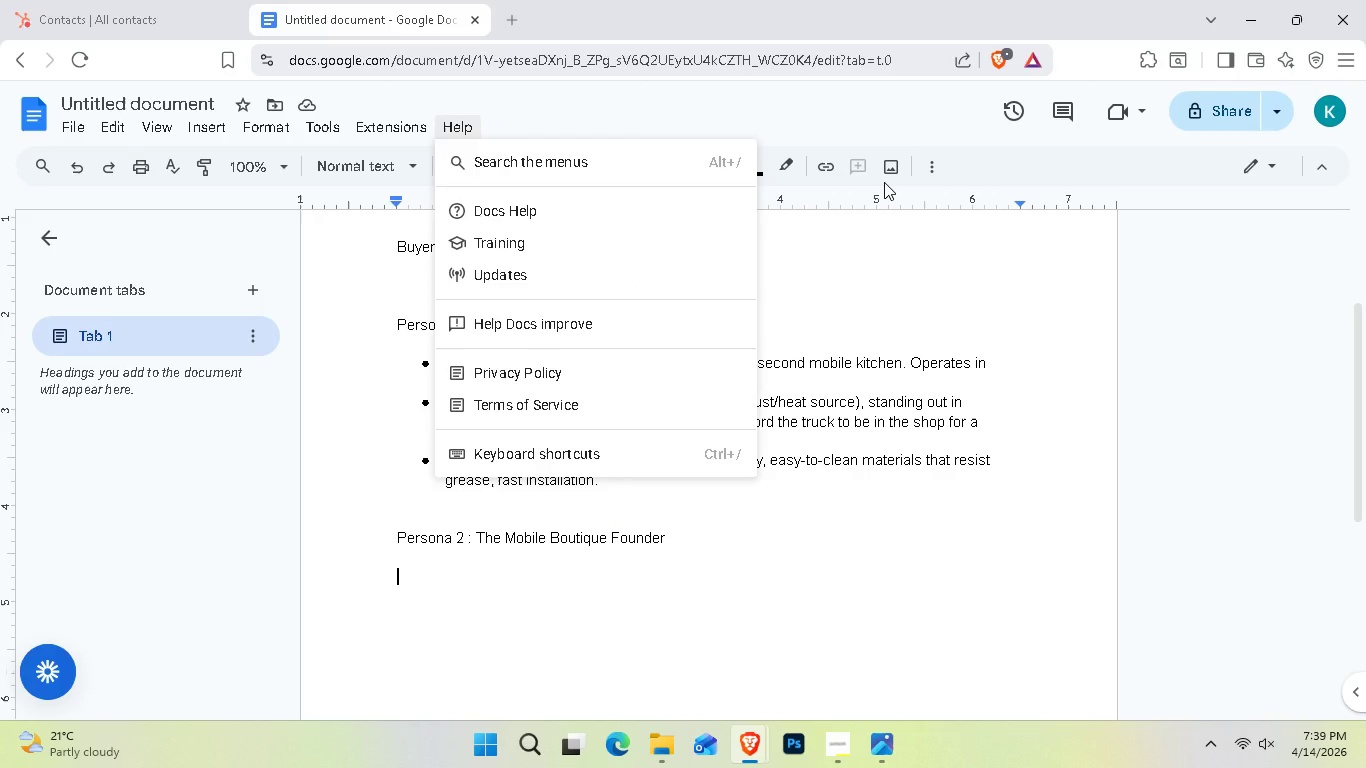 
left_click([990, 184])
 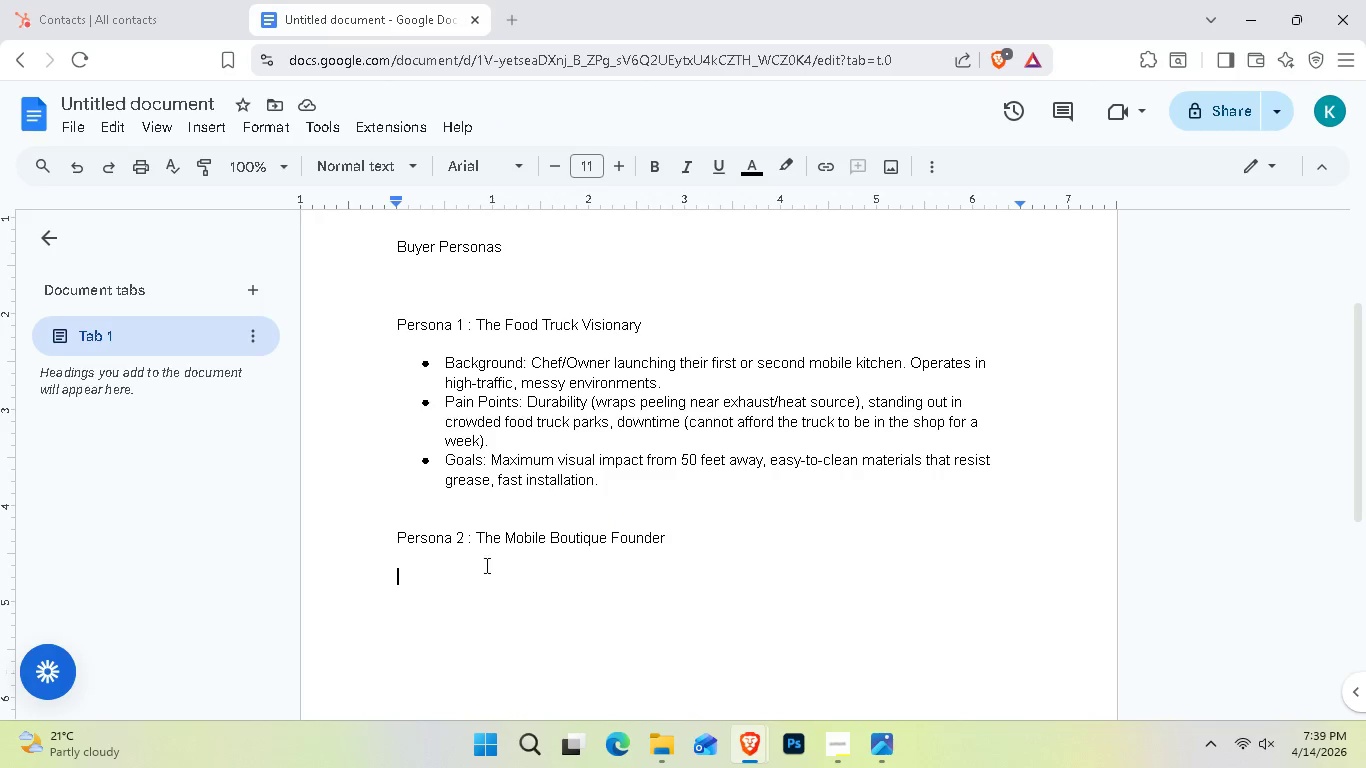 
left_click([434, 405])
 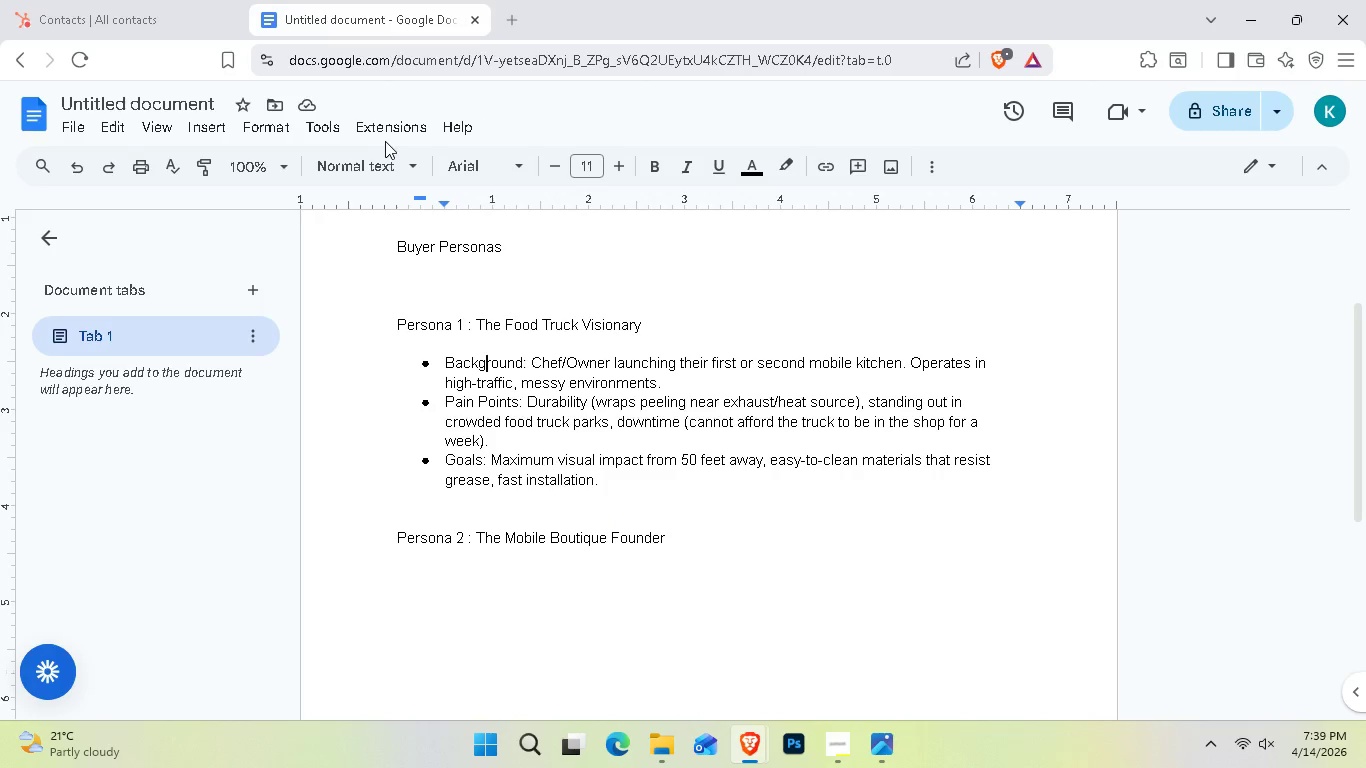 
double_click([385, 128])
 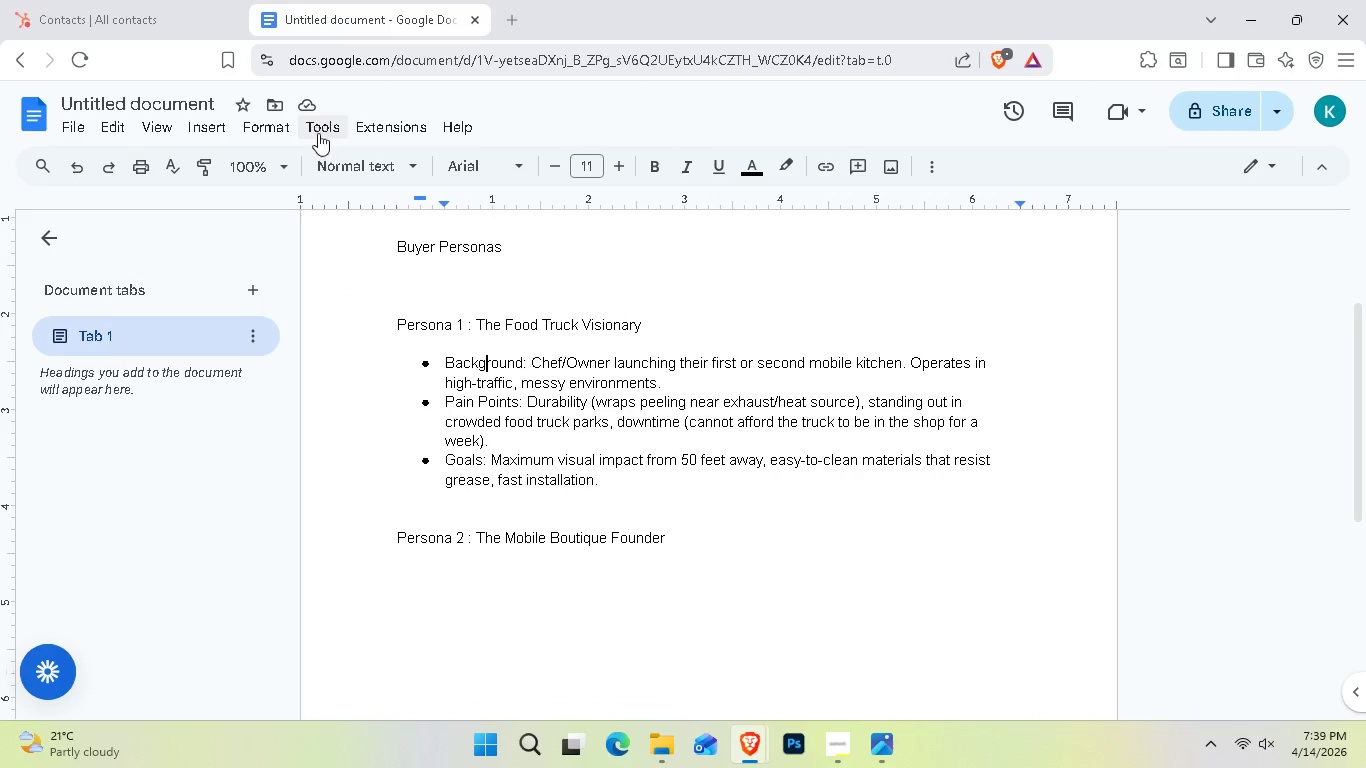 
left_click([323, 140])
 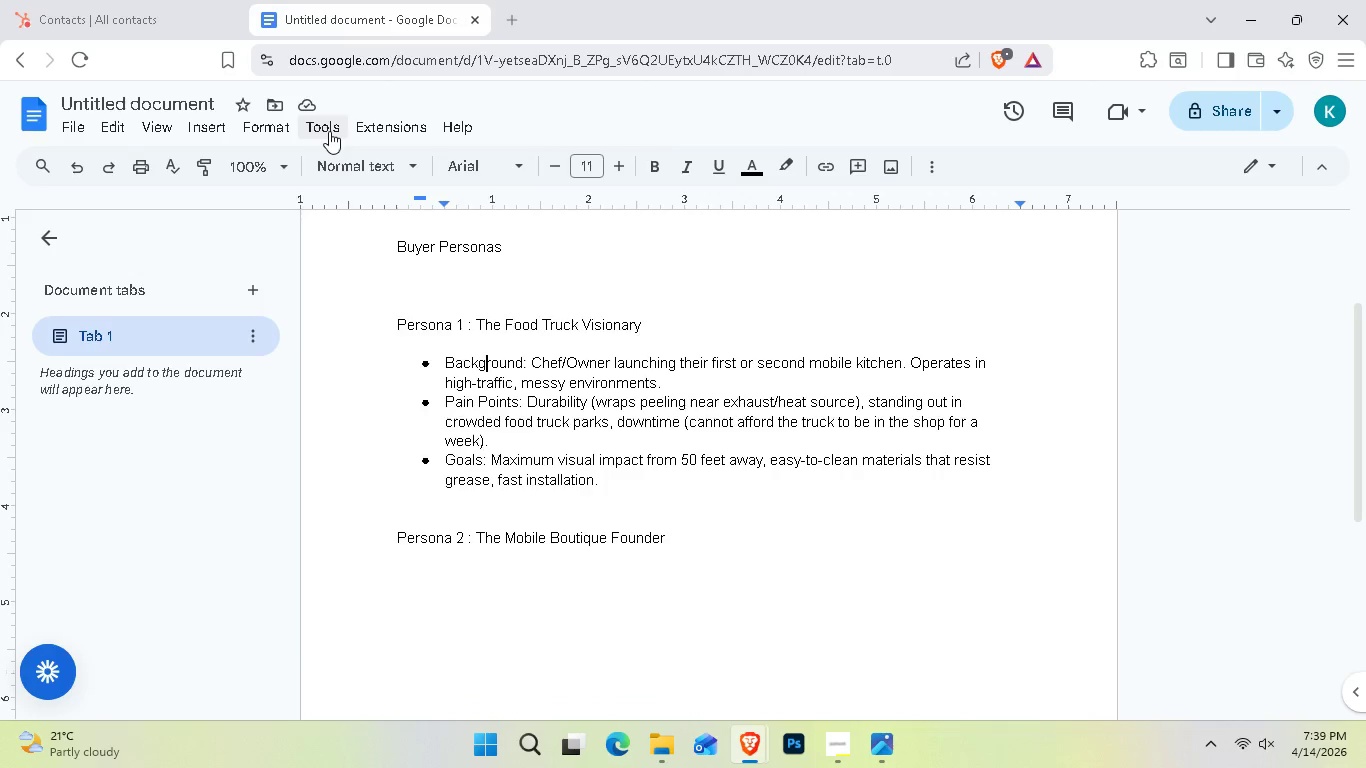 
left_click([329, 131])
 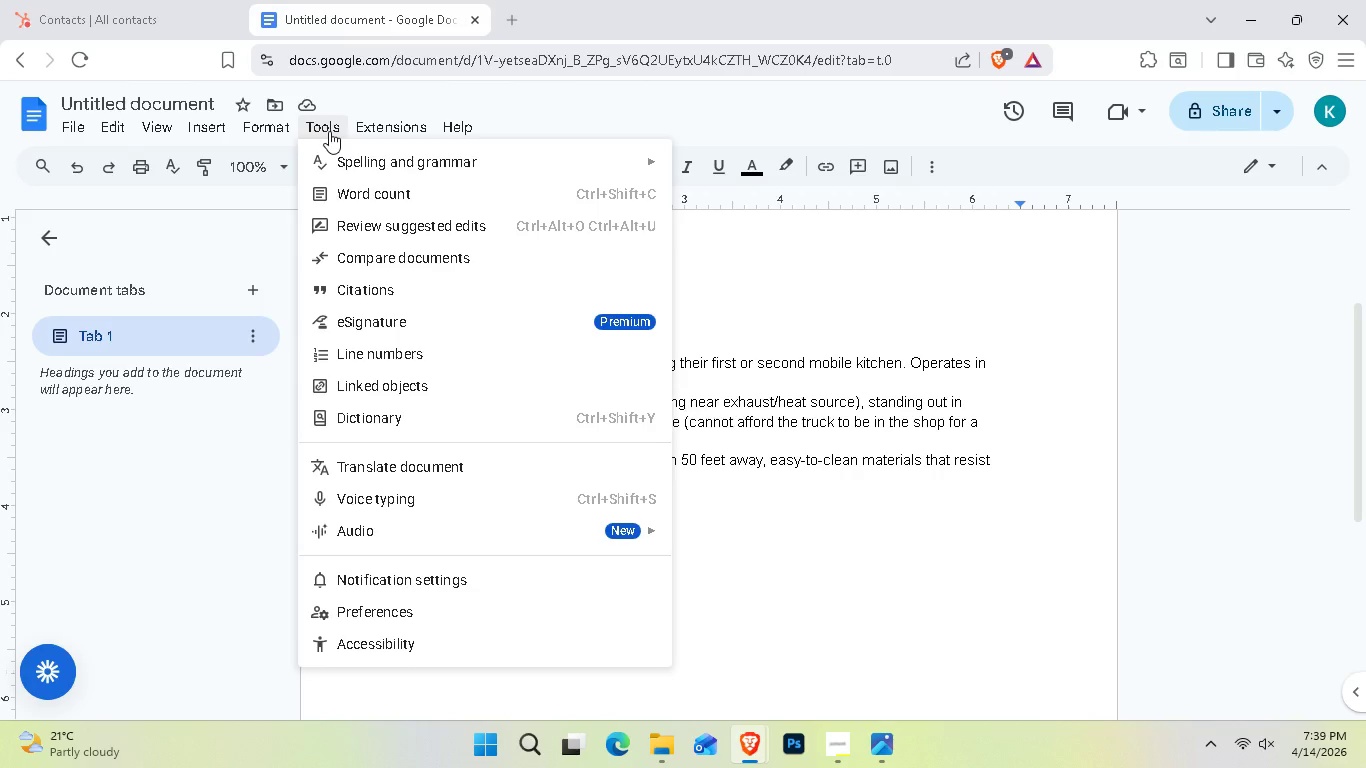 
scroll: coordinate [337, 360], scroll_direction: down, amount: 2.0
 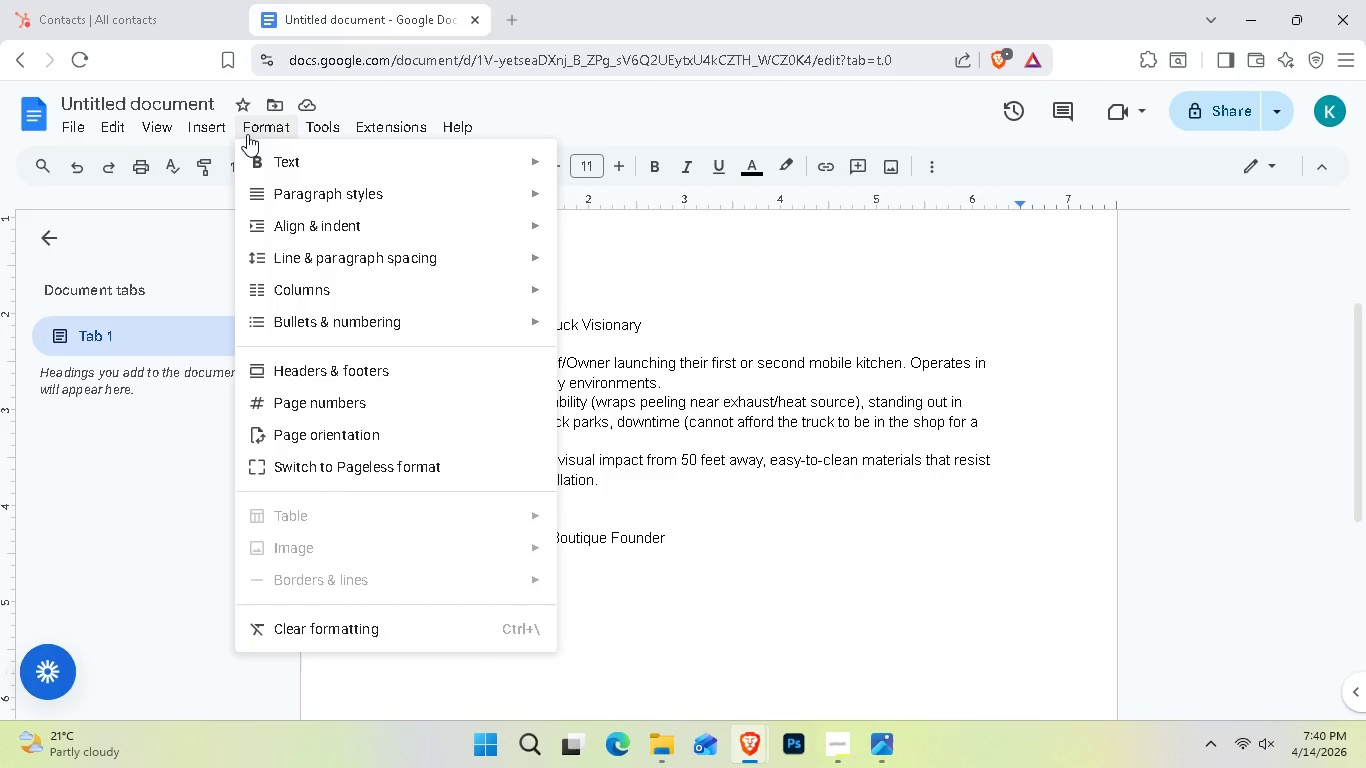 
wait(5.19)
 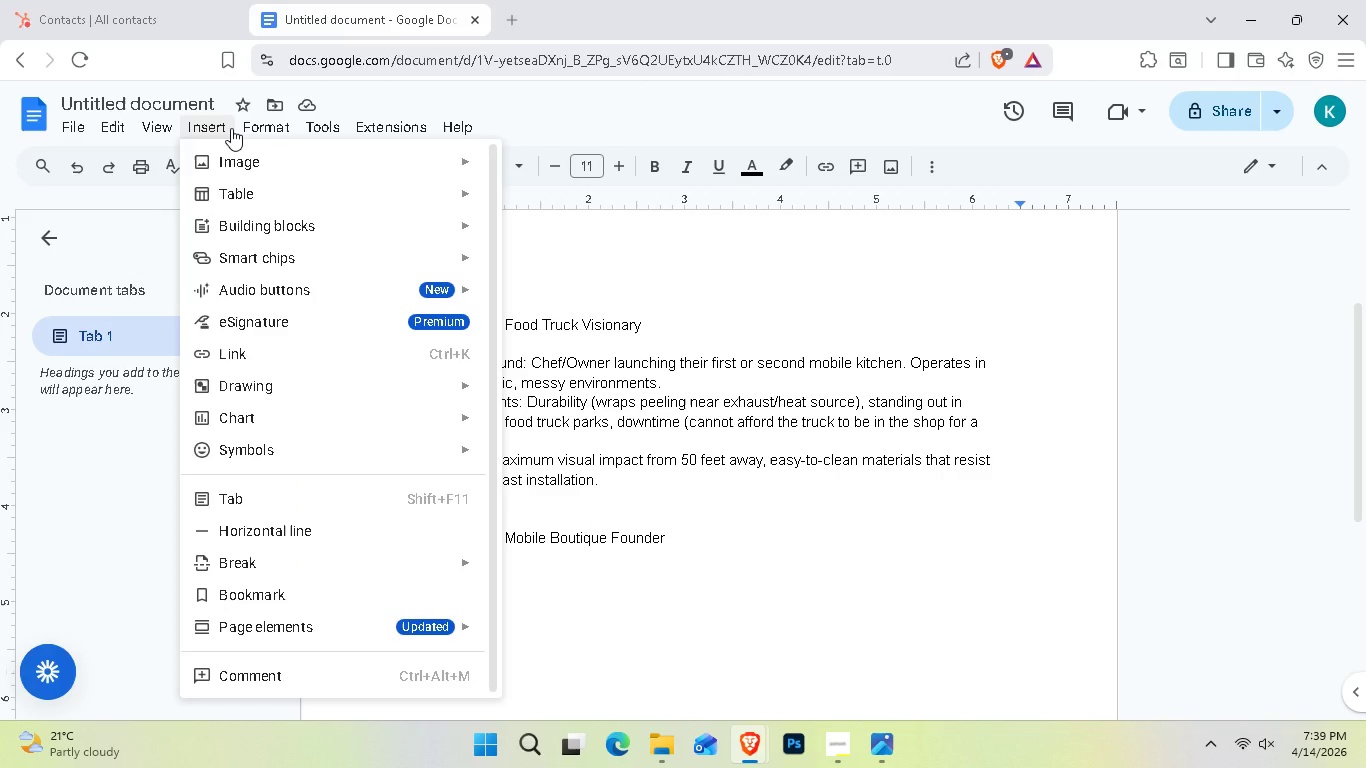 
mouse_move([199, 133])
 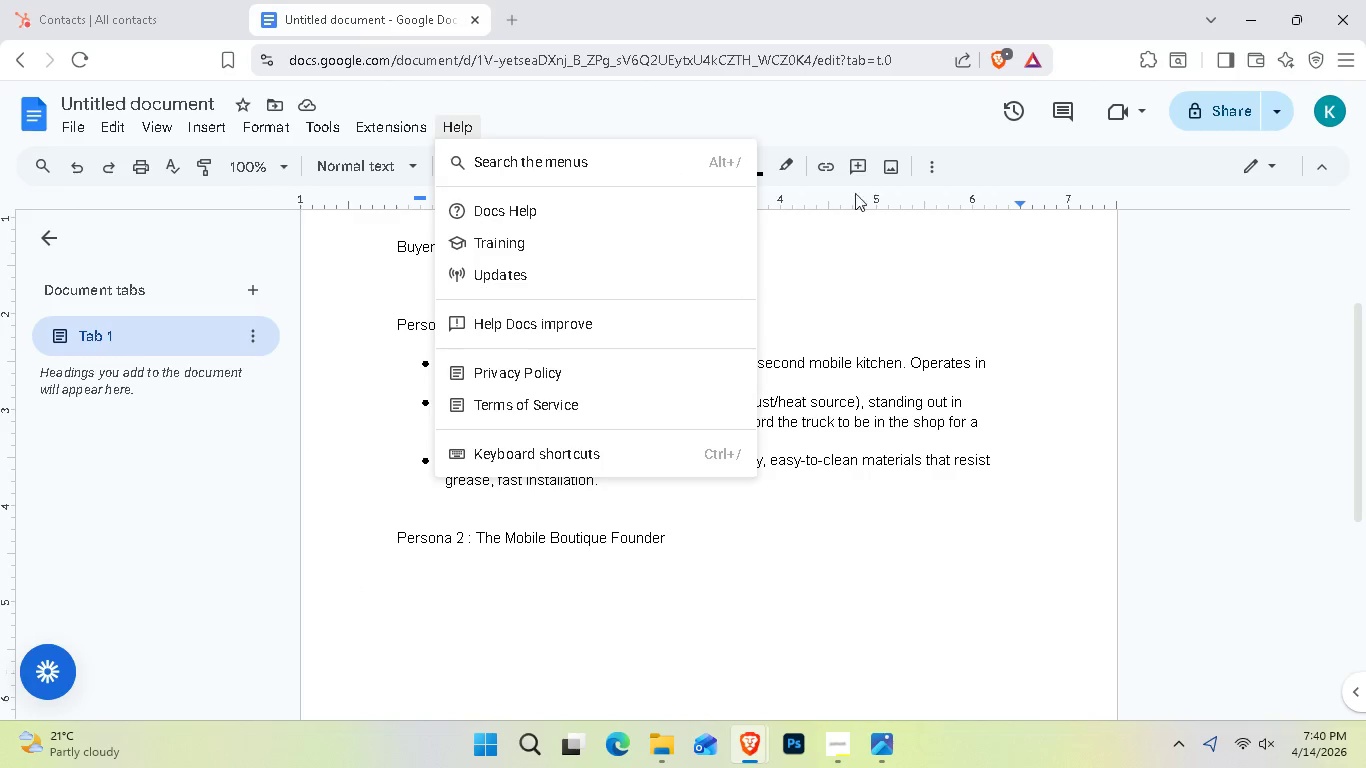 
left_click([924, 168])
 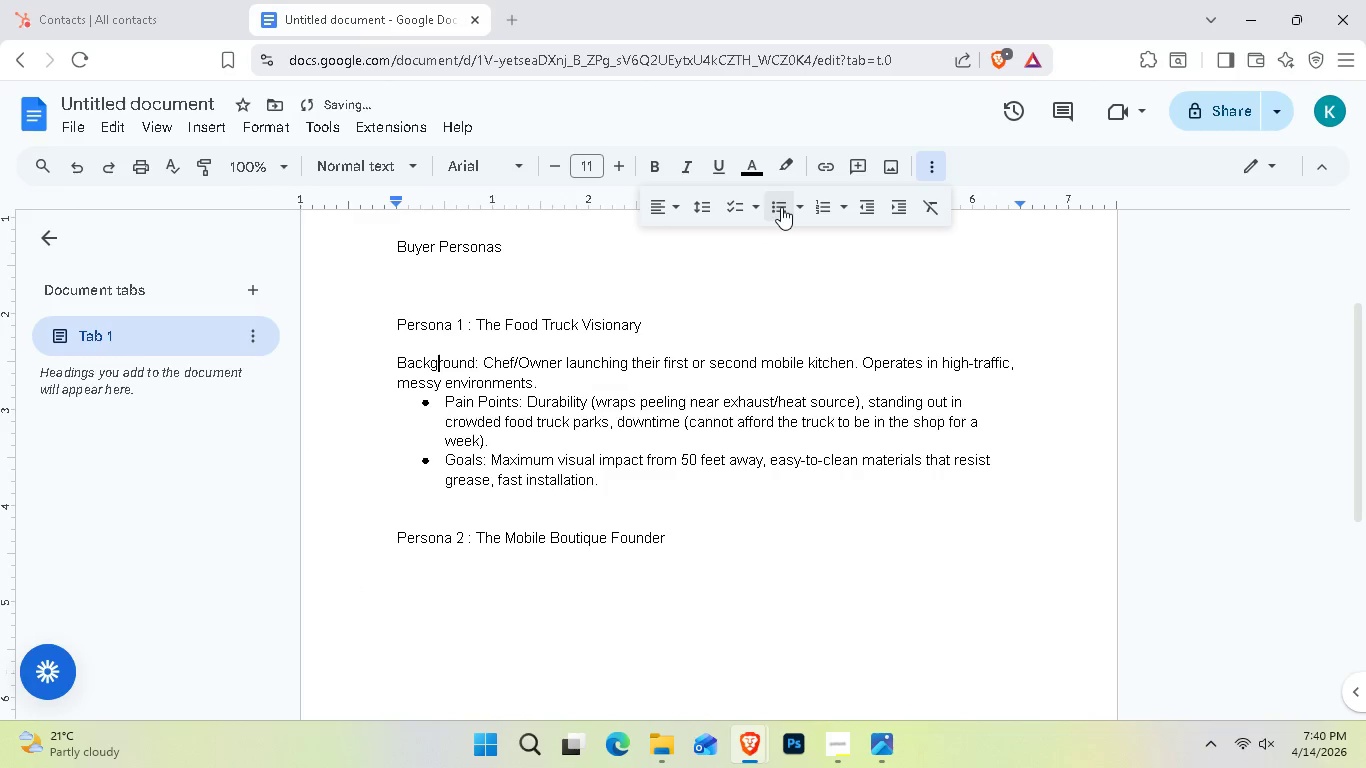 
key(Control+Z)
 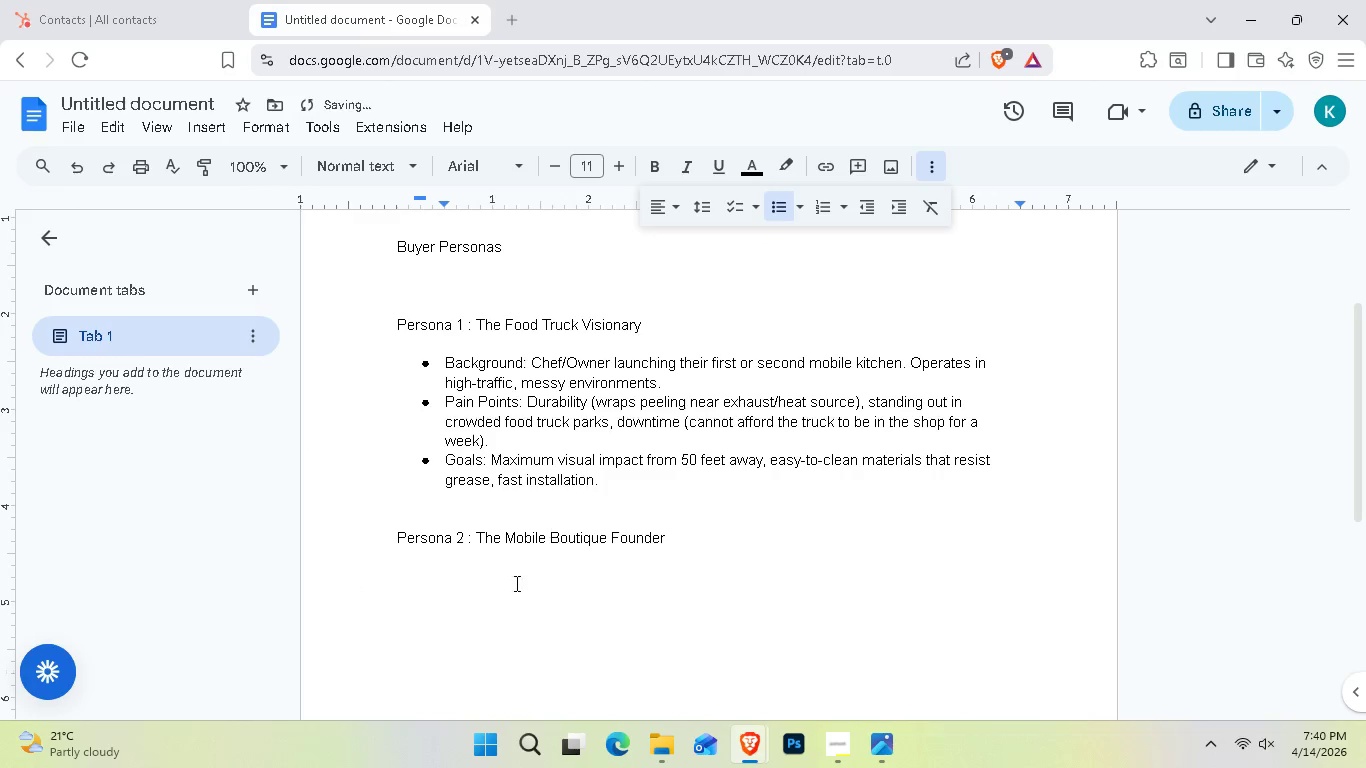 
left_click([478, 631])
 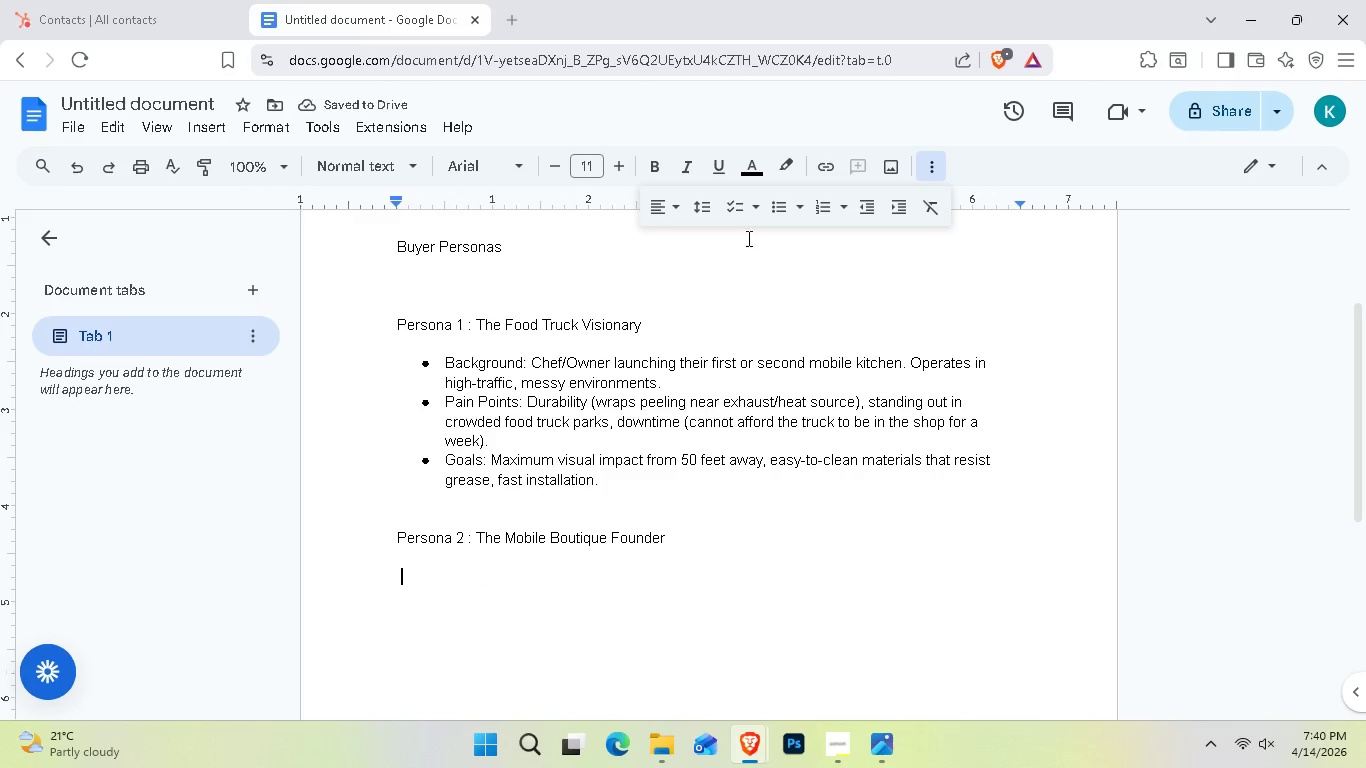 
left_click([777, 211])
 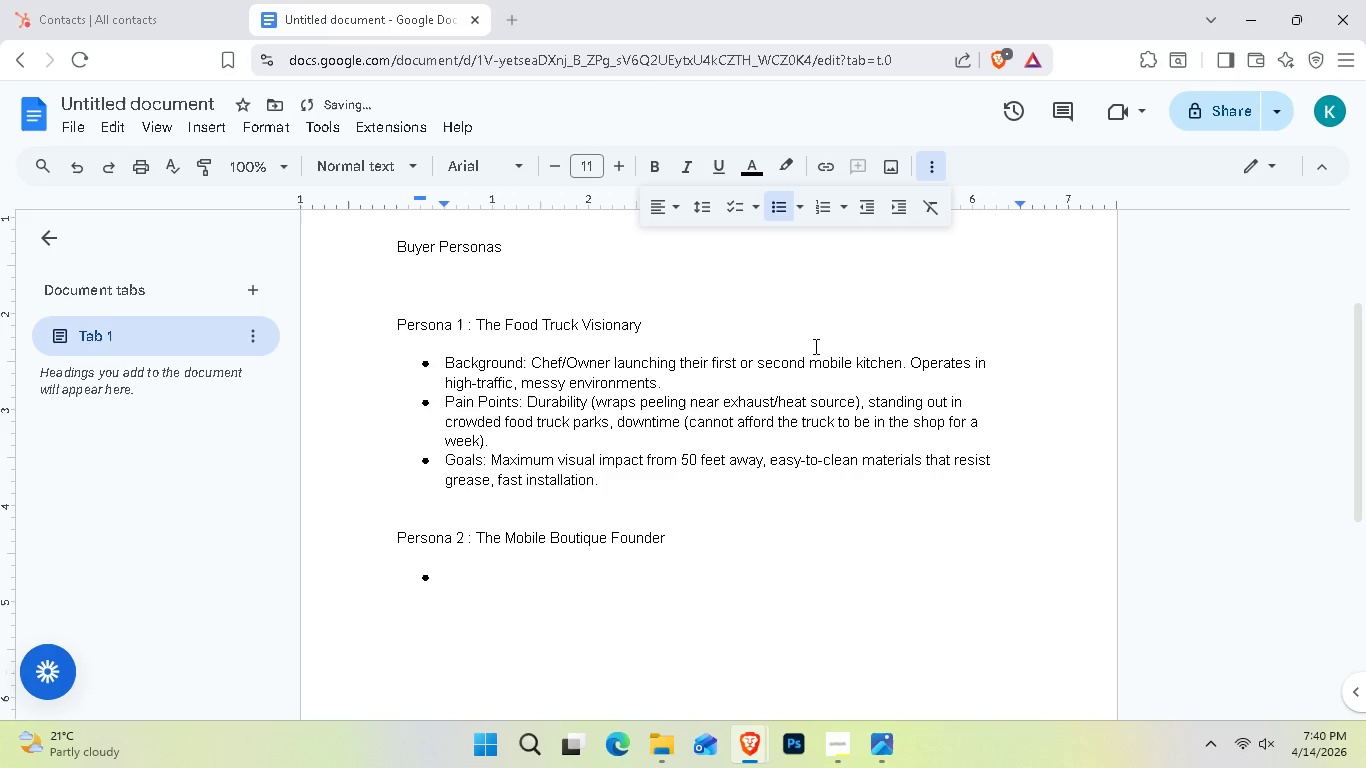 
key(Alt+Tab)